 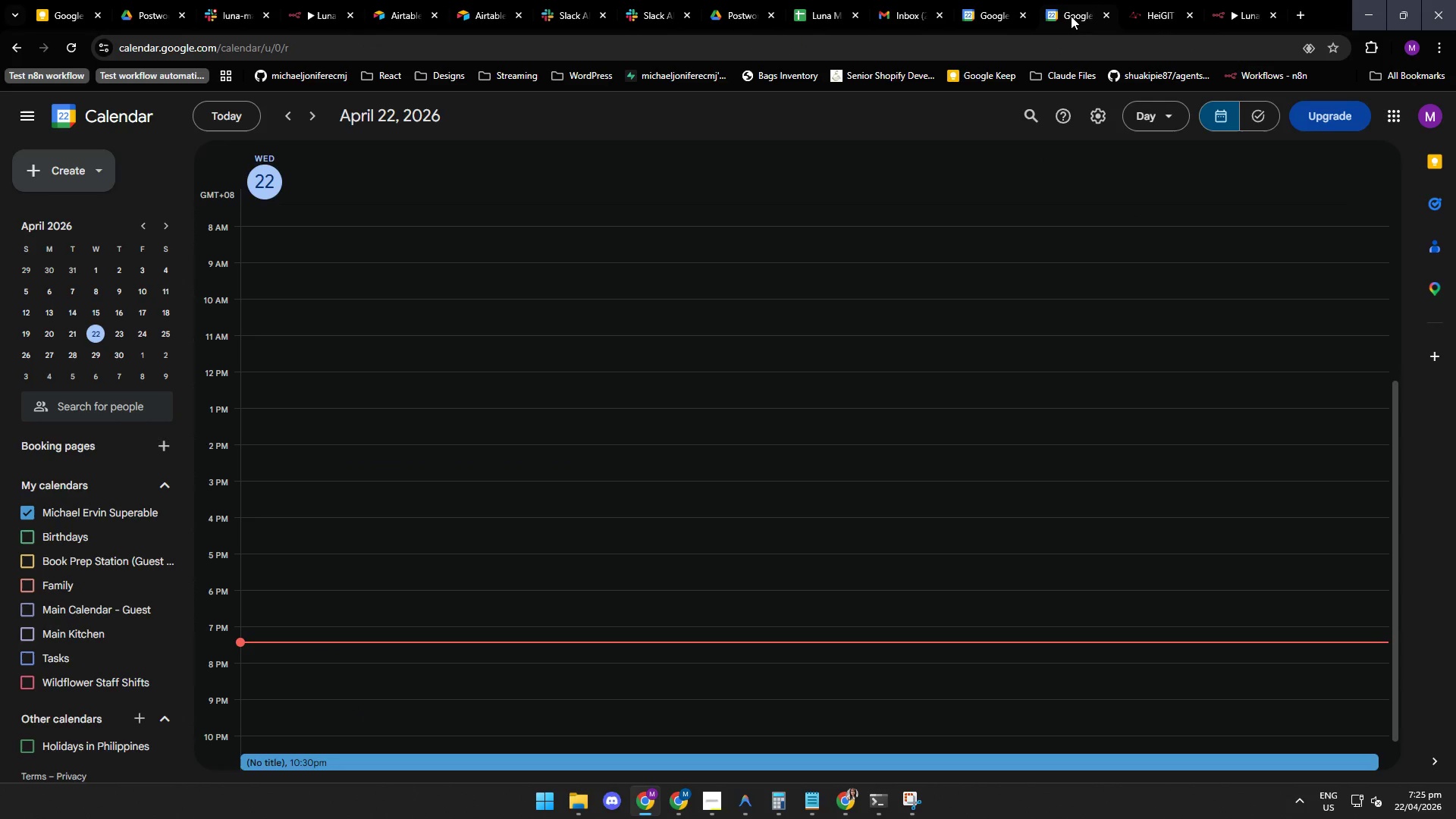 
left_click([814, 15])
 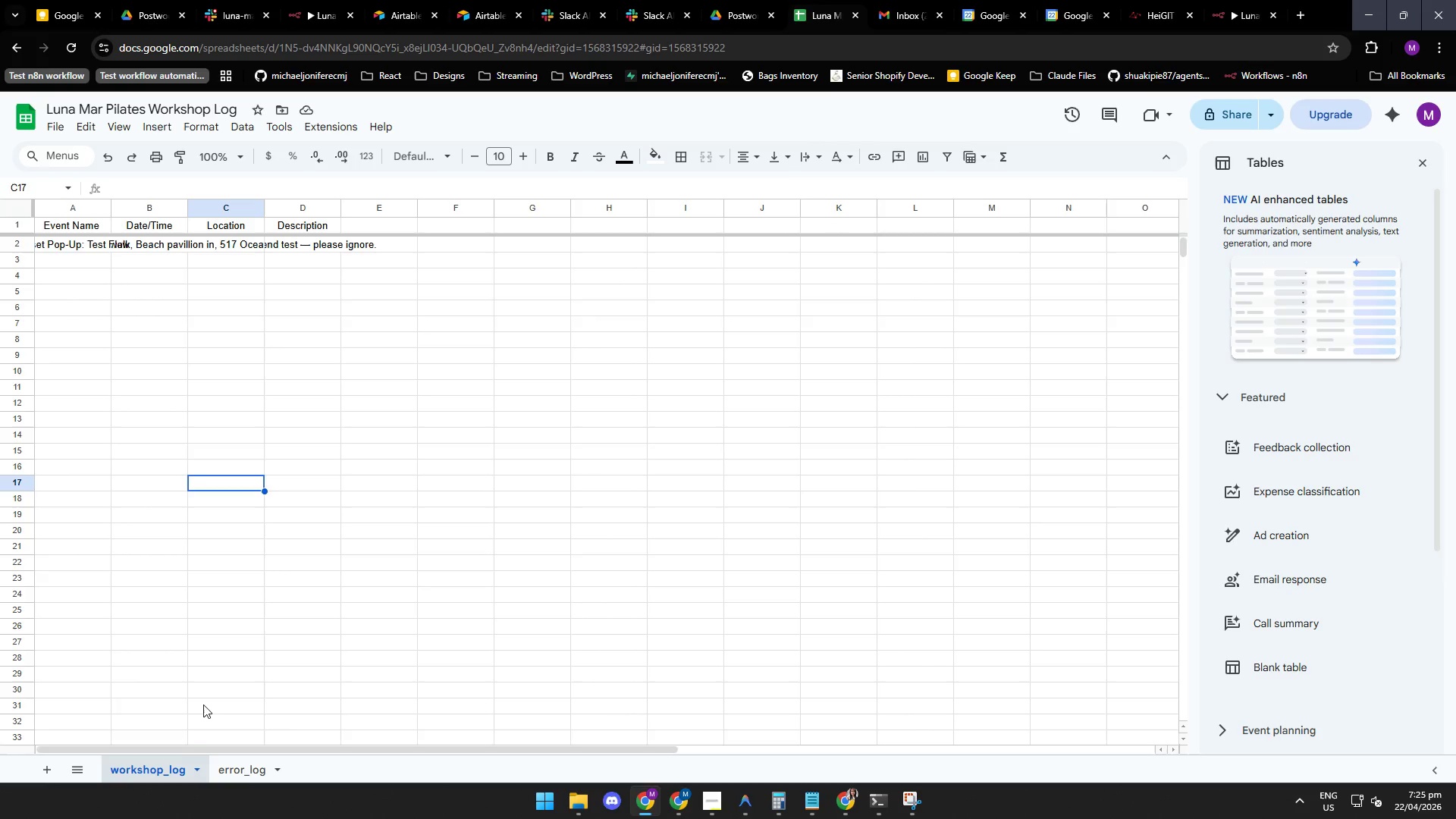 
left_click([155, 772])
 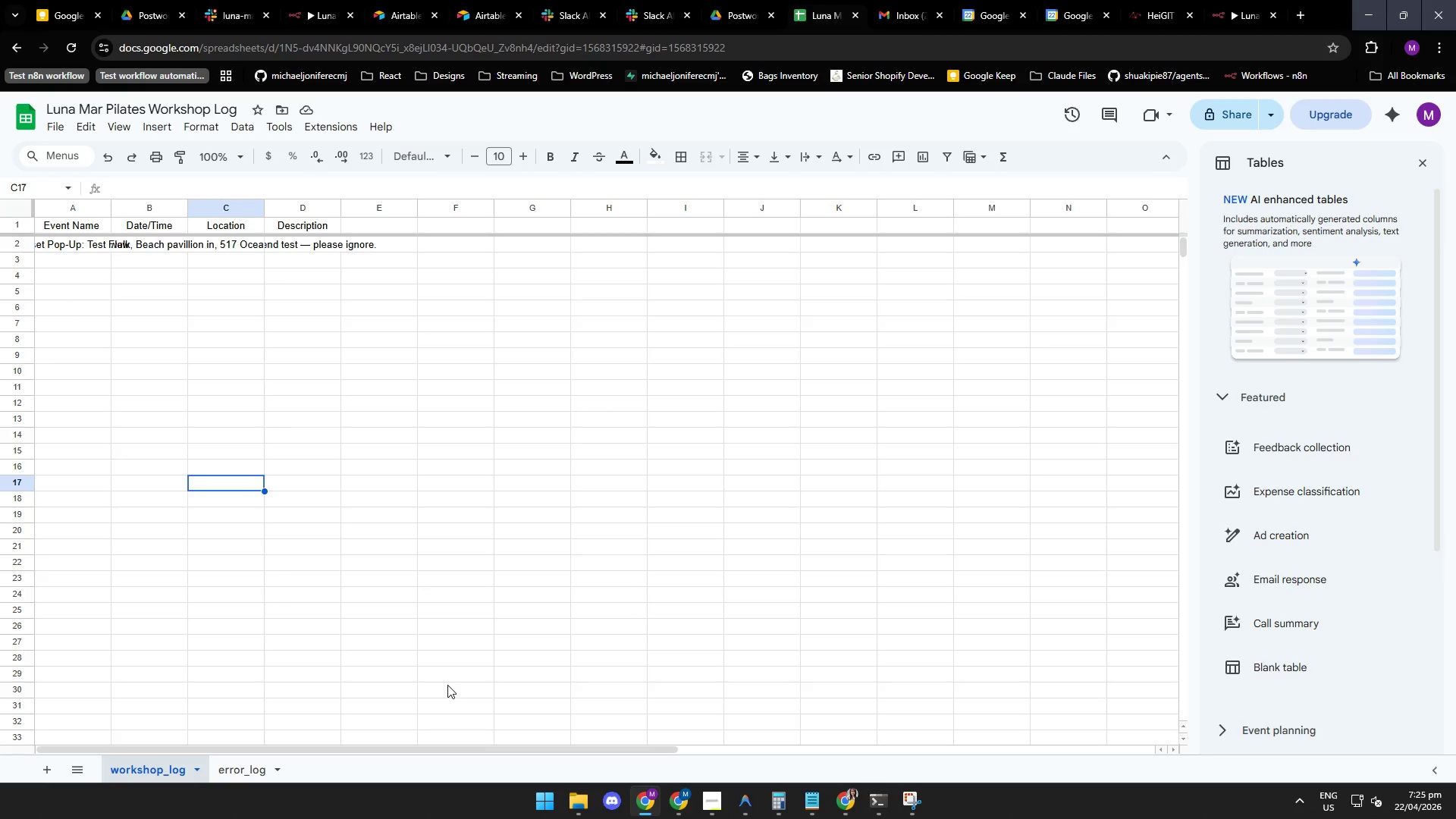 
wait(8.42)
 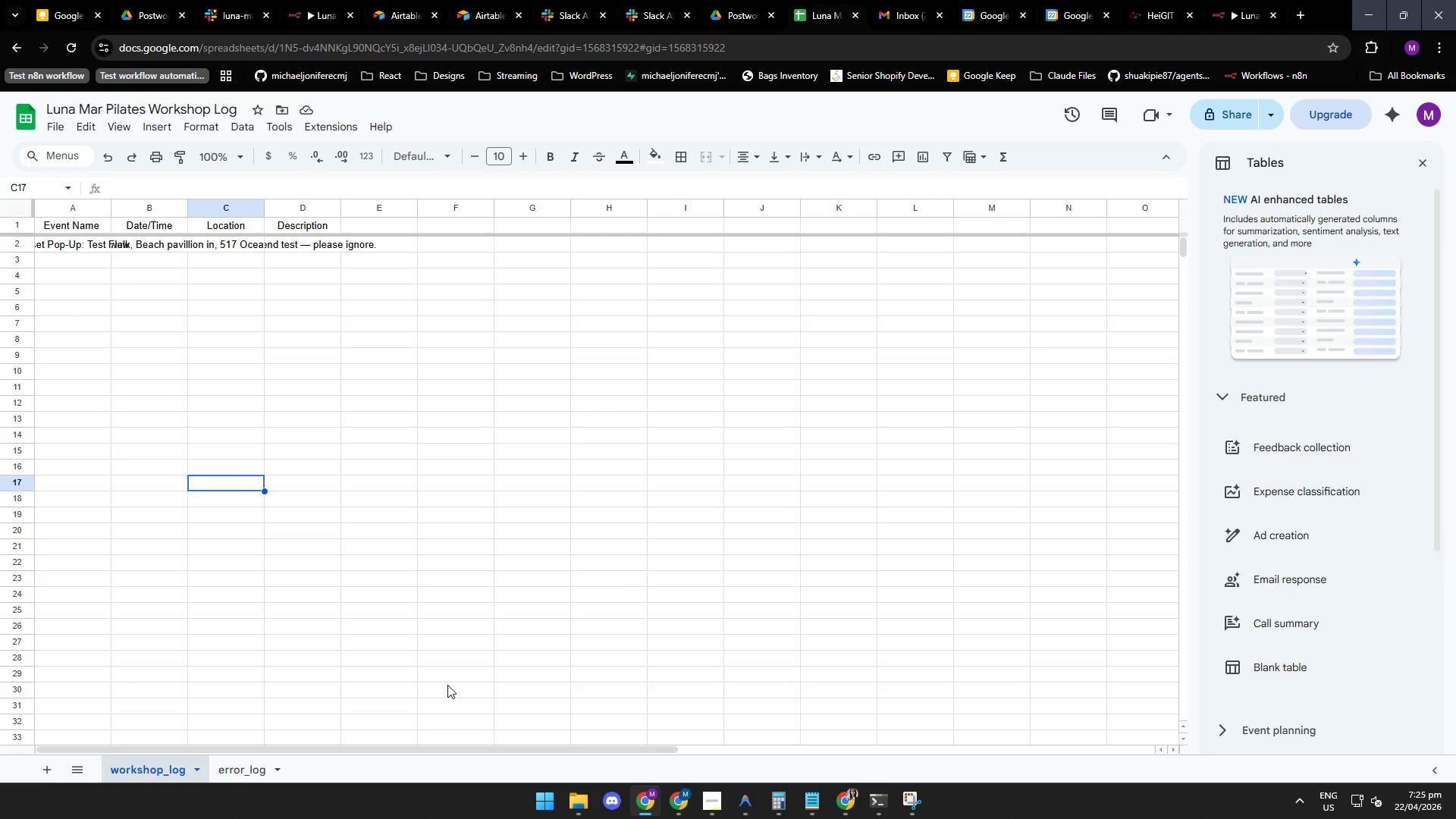 
left_click([746, 806])
 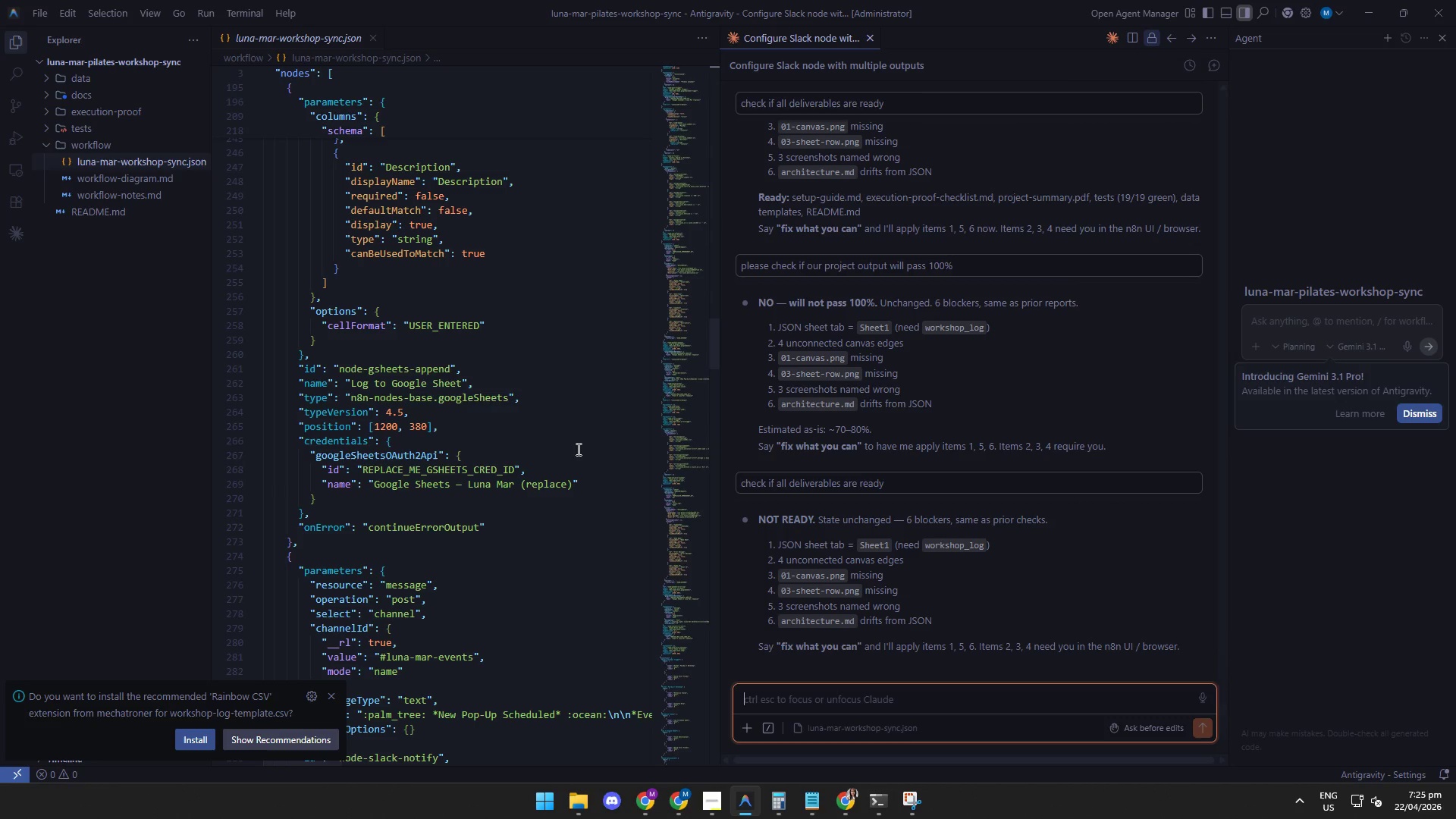 
wait(11.66)
 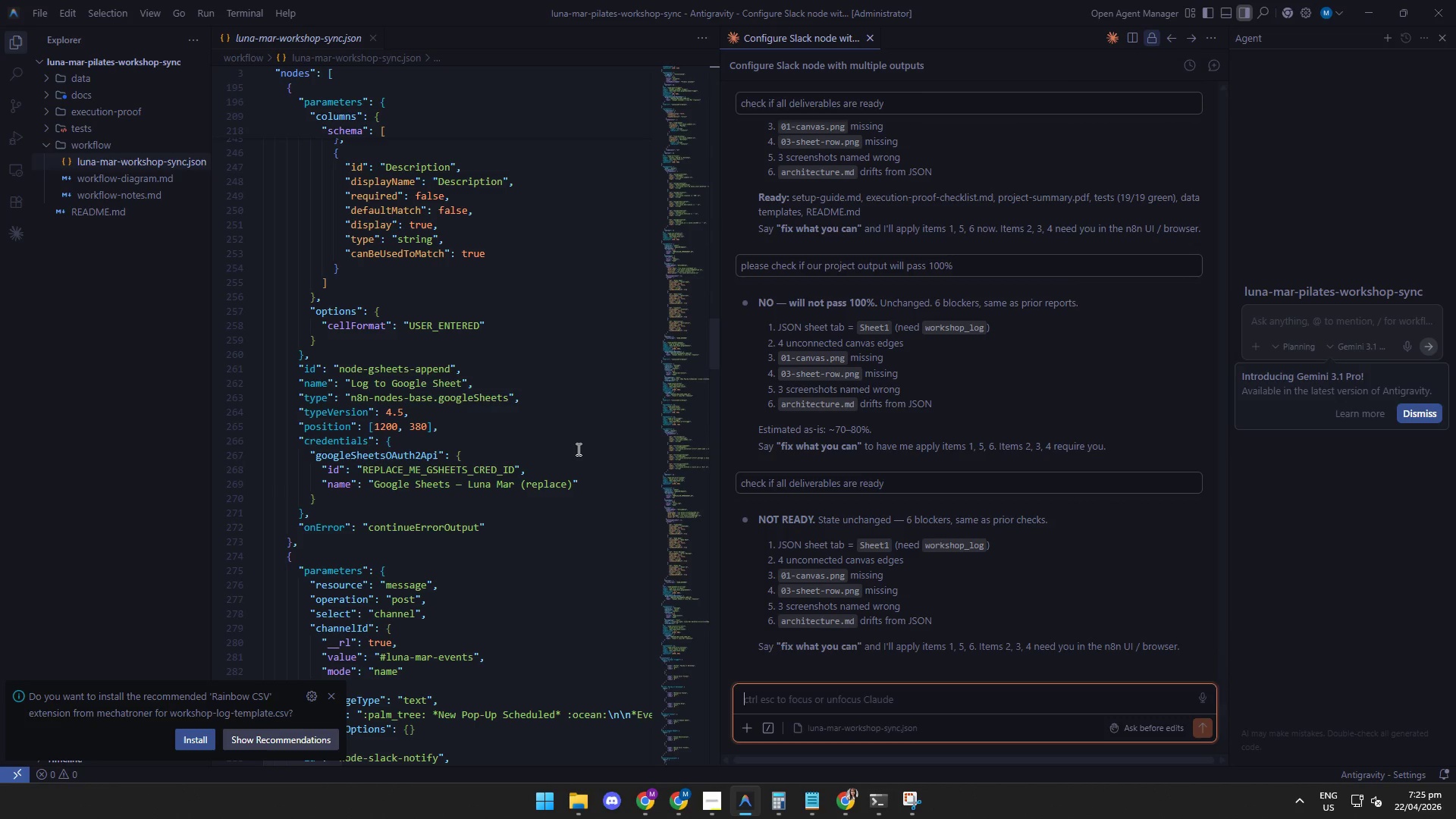 
scroll: coordinate [580, 455], scroll_direction: down, amount: 3.0
 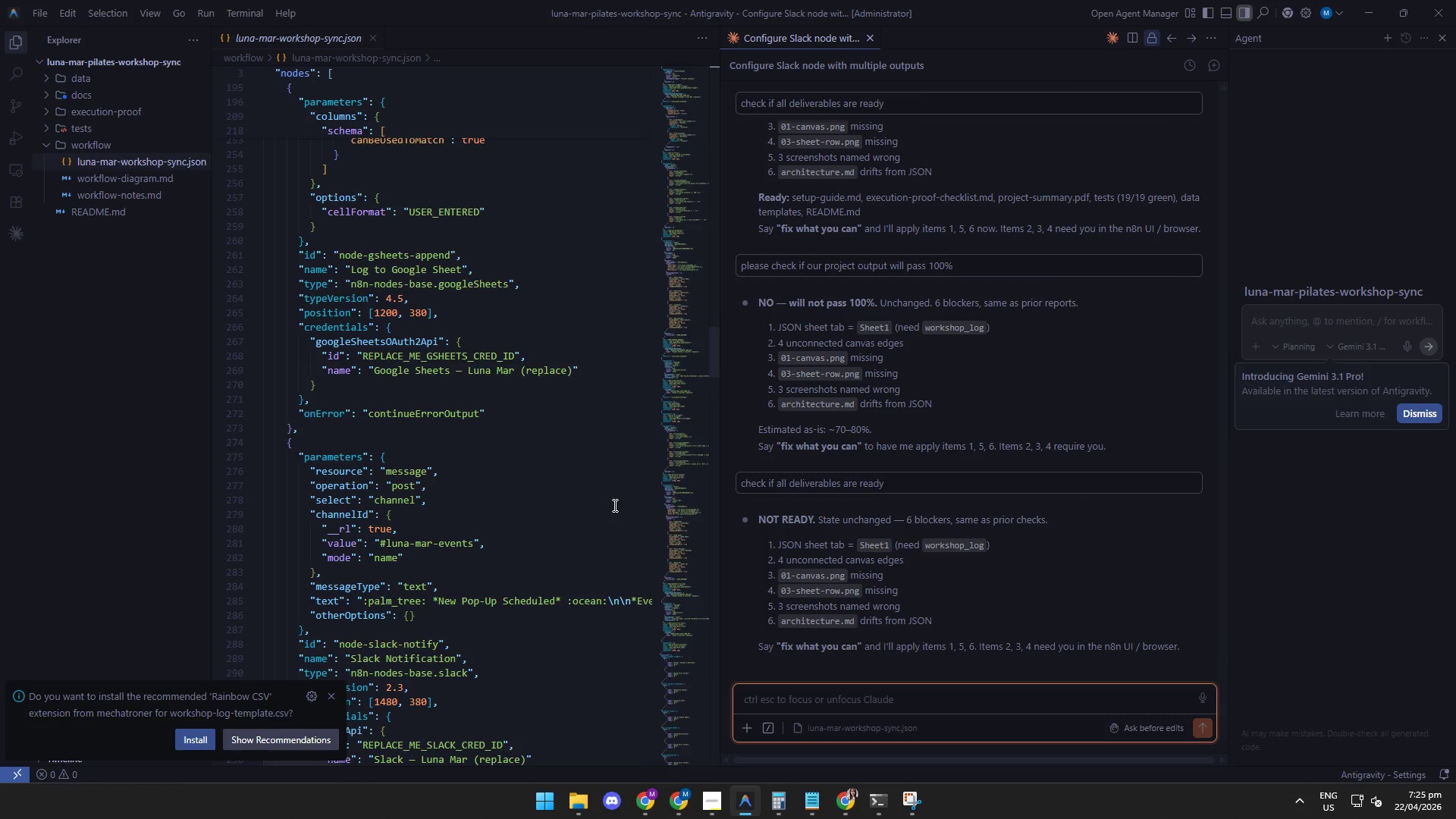 
left_click([644, 810])
 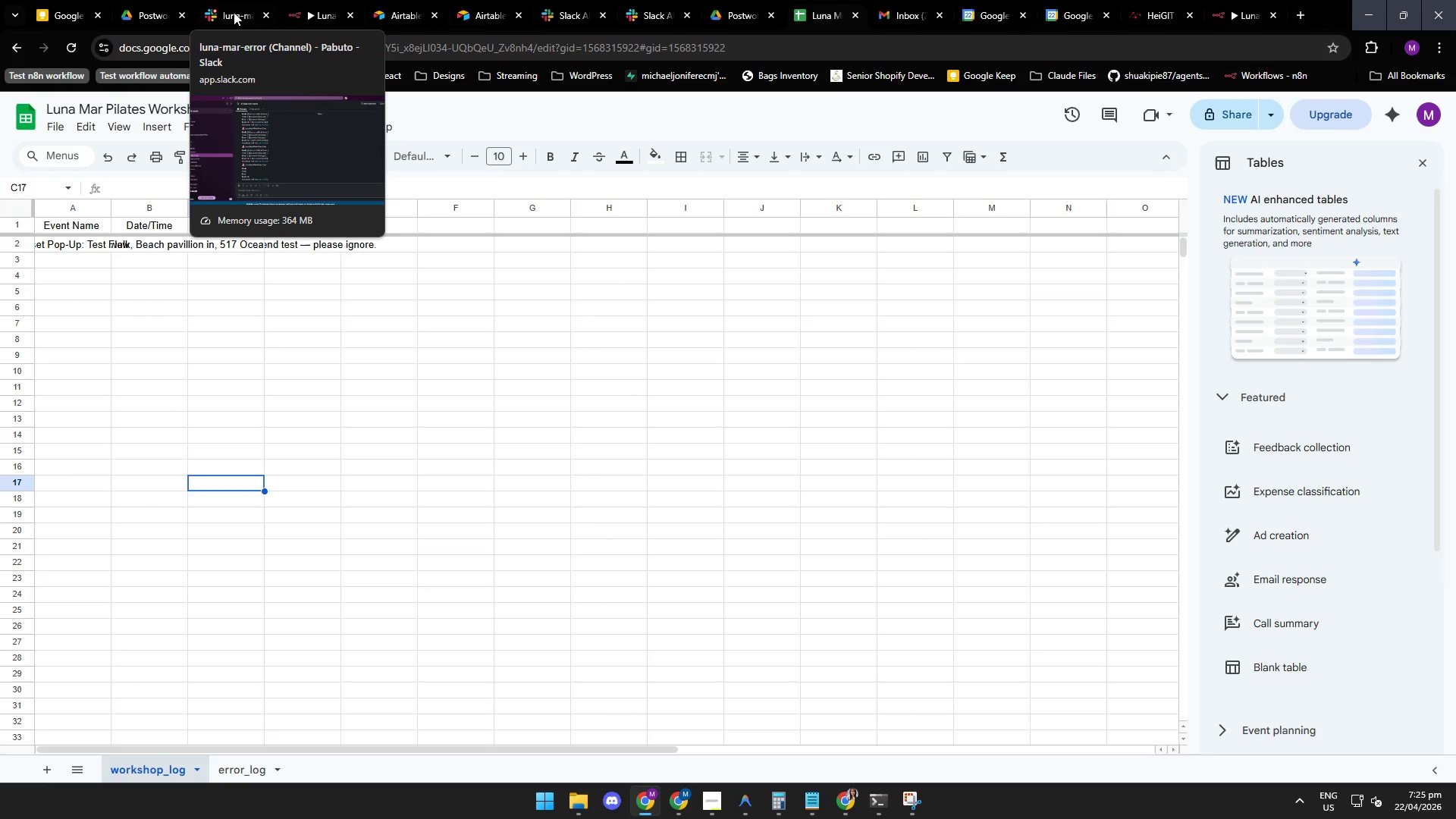 
left_click([230, 14])
 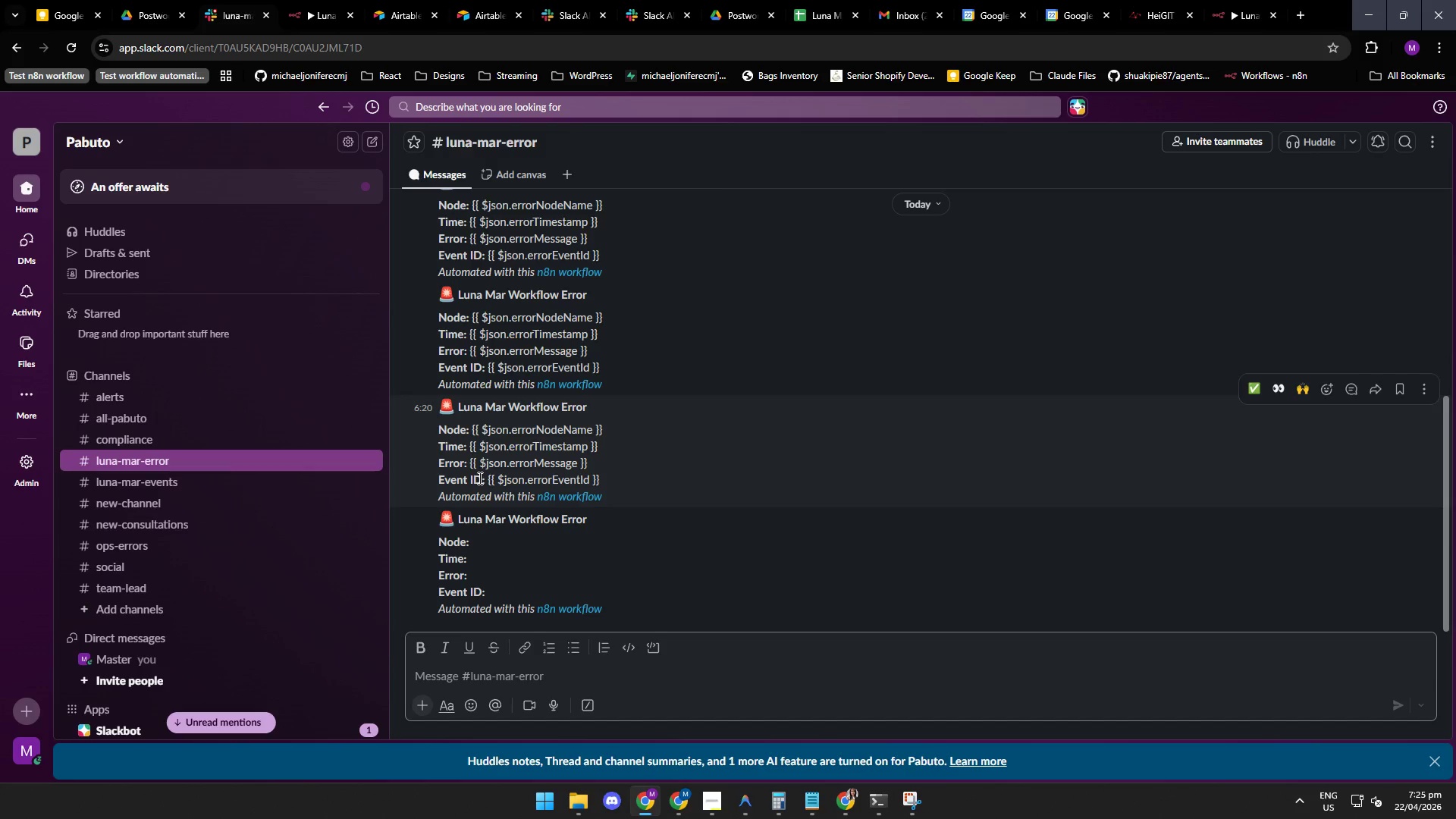 
mouse_move([486, 20])
 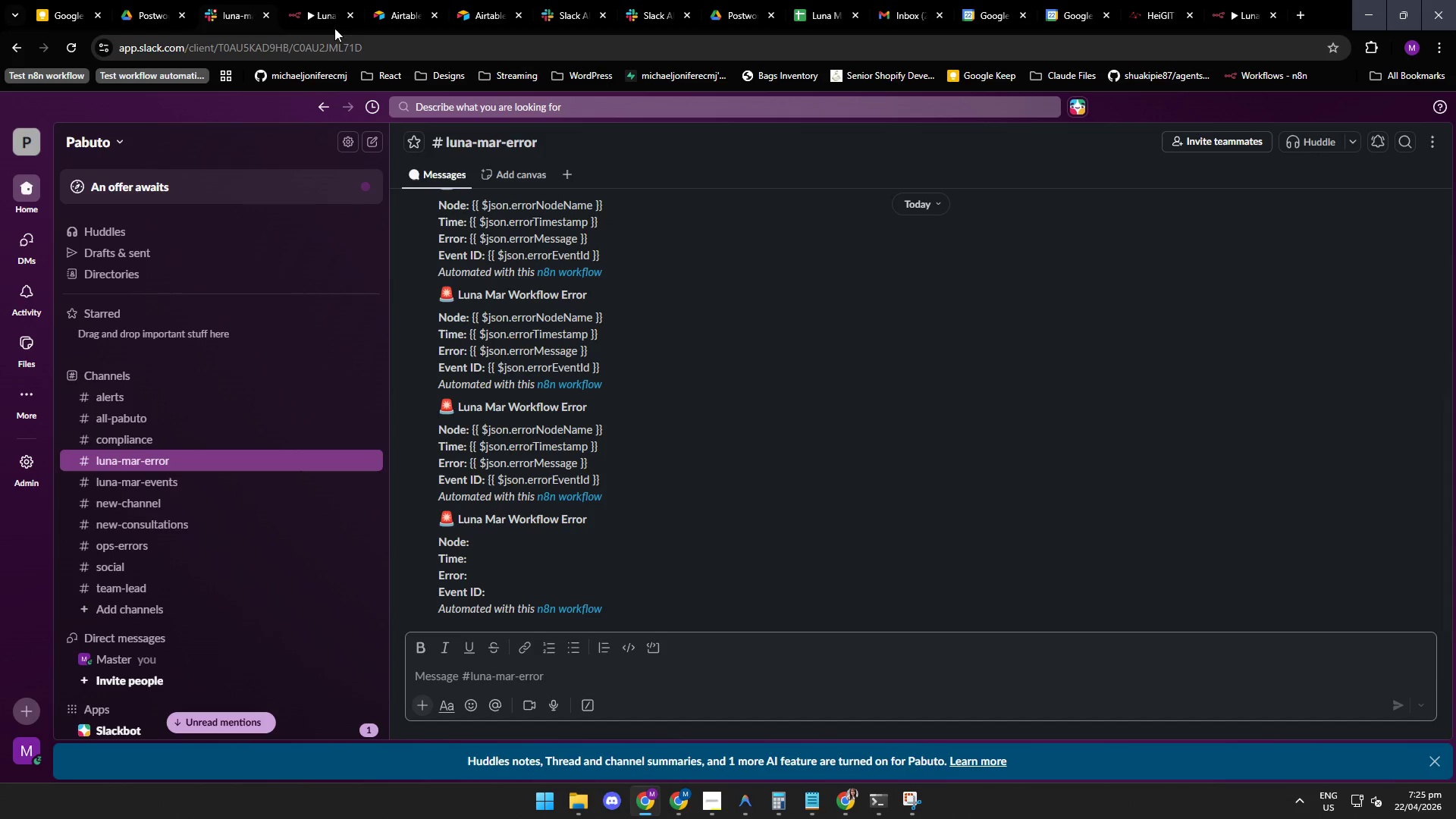 
left_click([315, 13])
 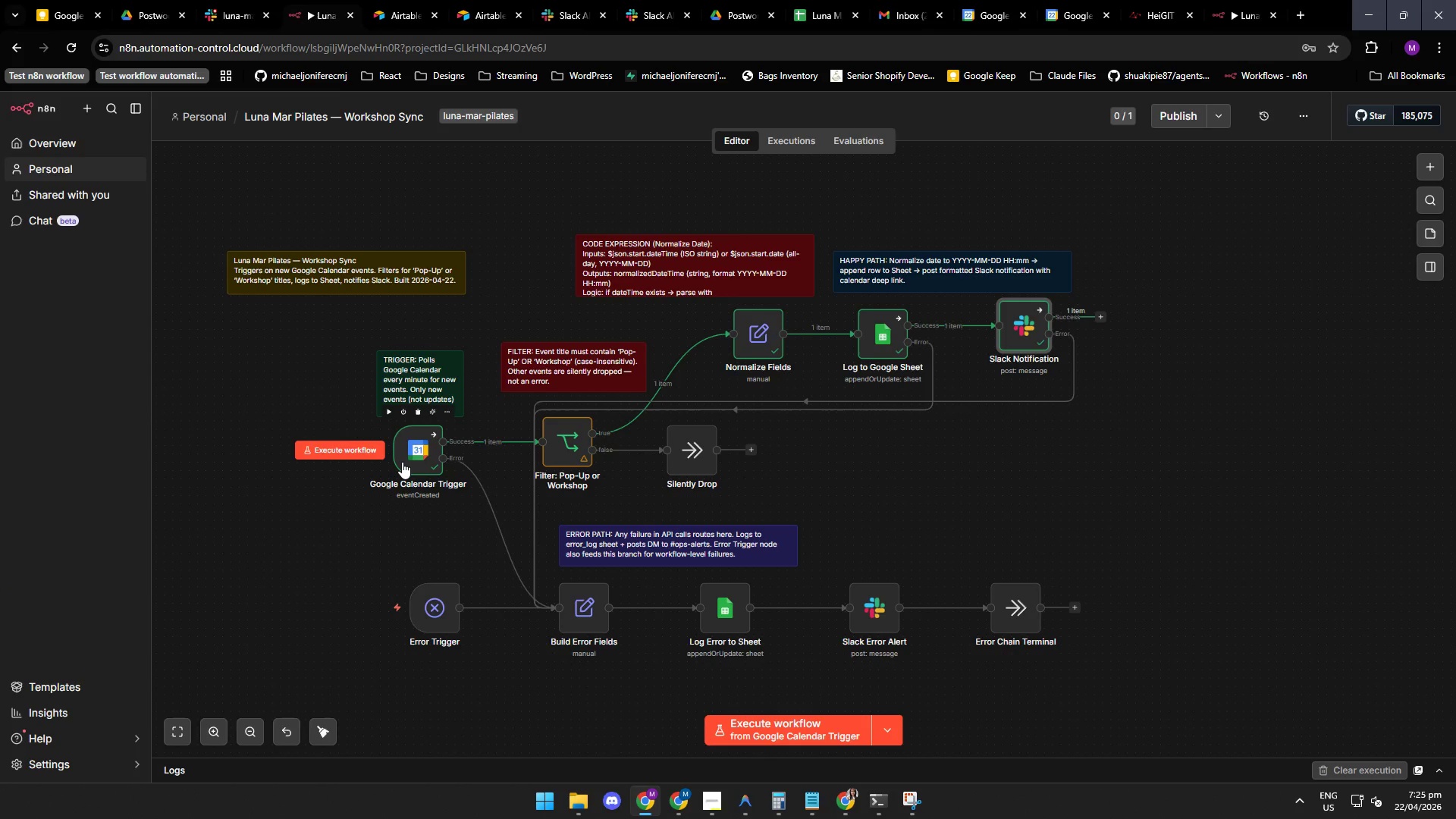 
double_click([405, 461])
 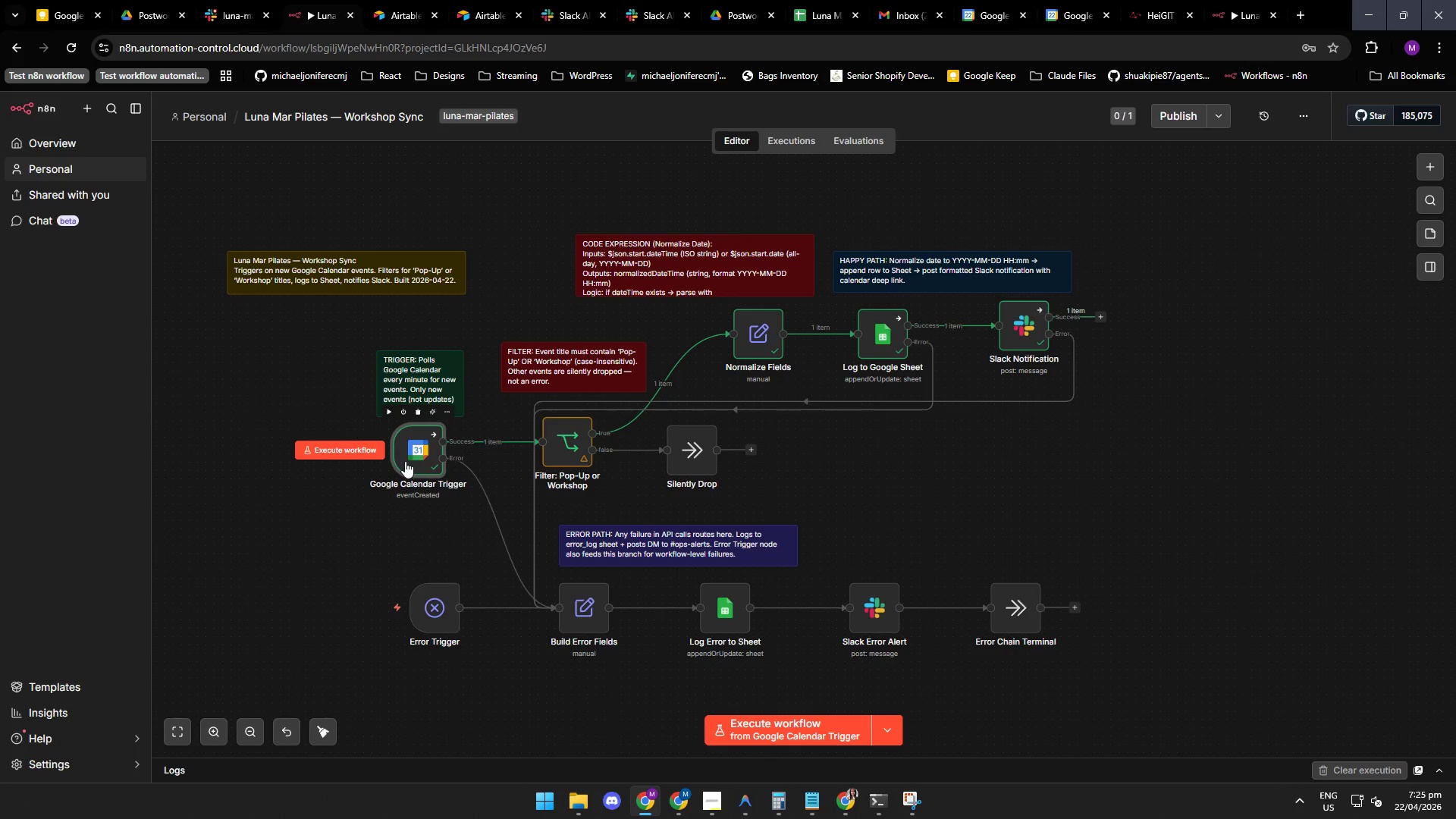 
triple_click([405, 461])
 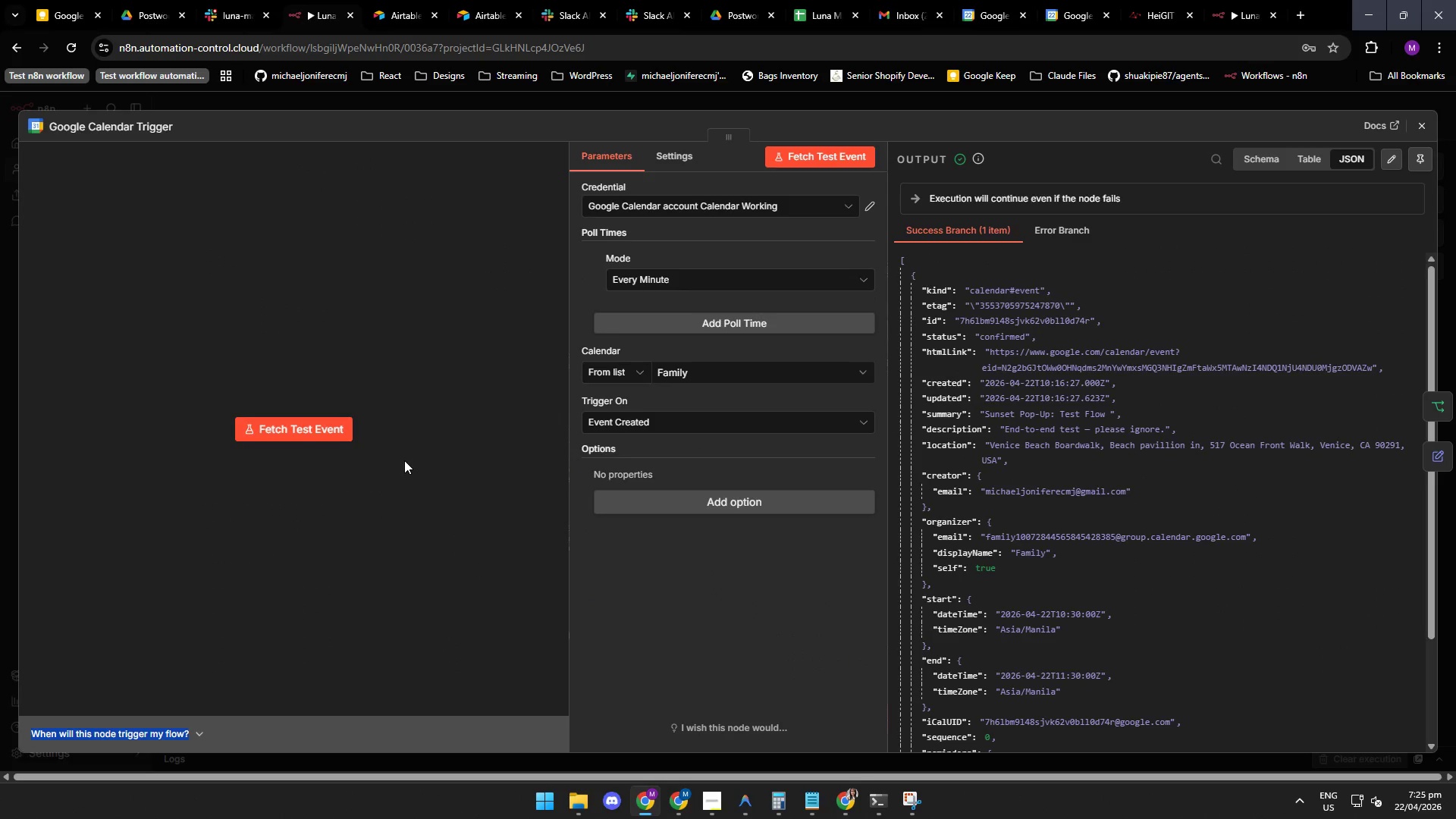 
triple_click([405, 461])
 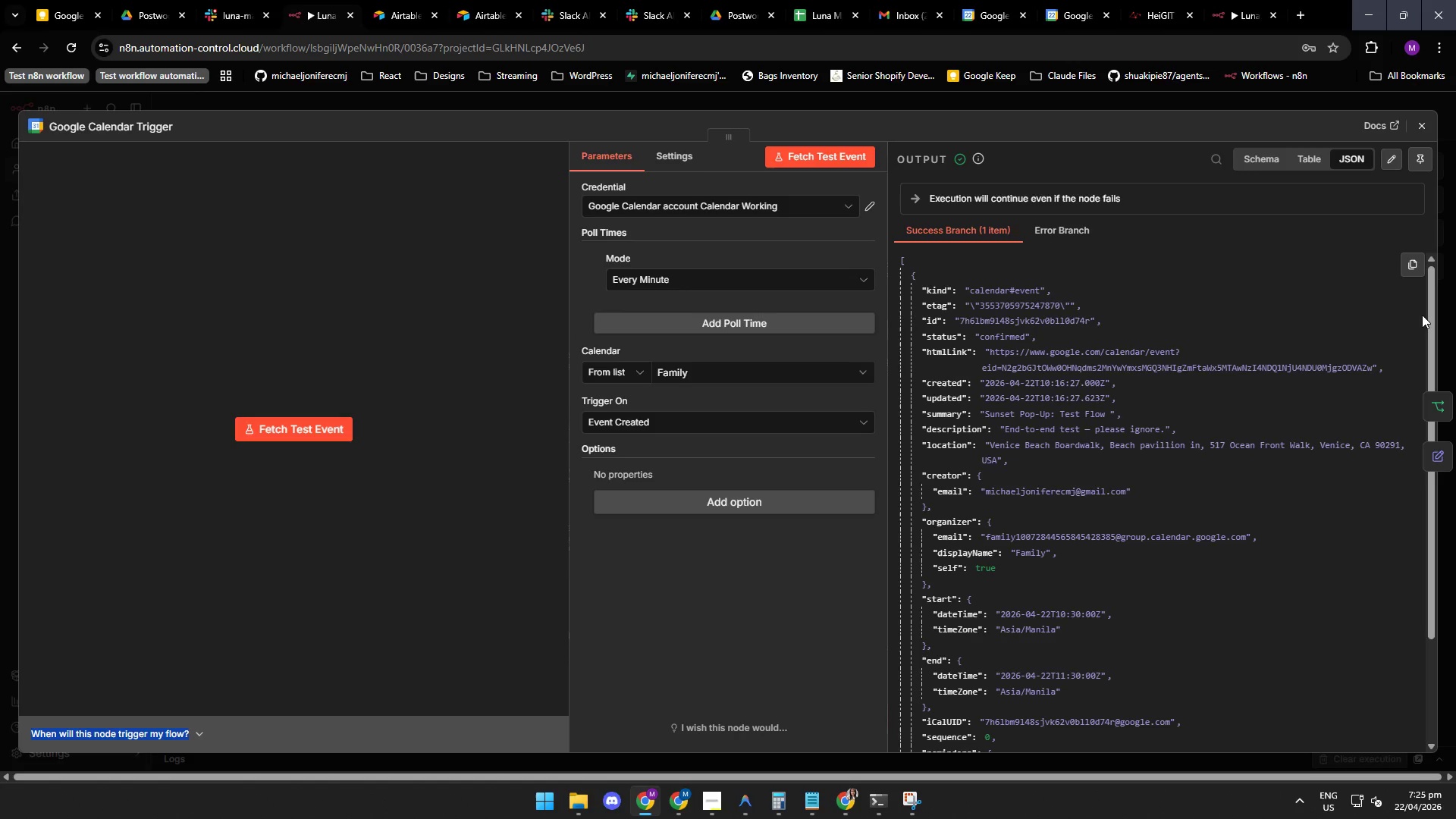 
left_click_drag(start_coordinate=[1429, 315], to_coordinate=[1425, 315])
 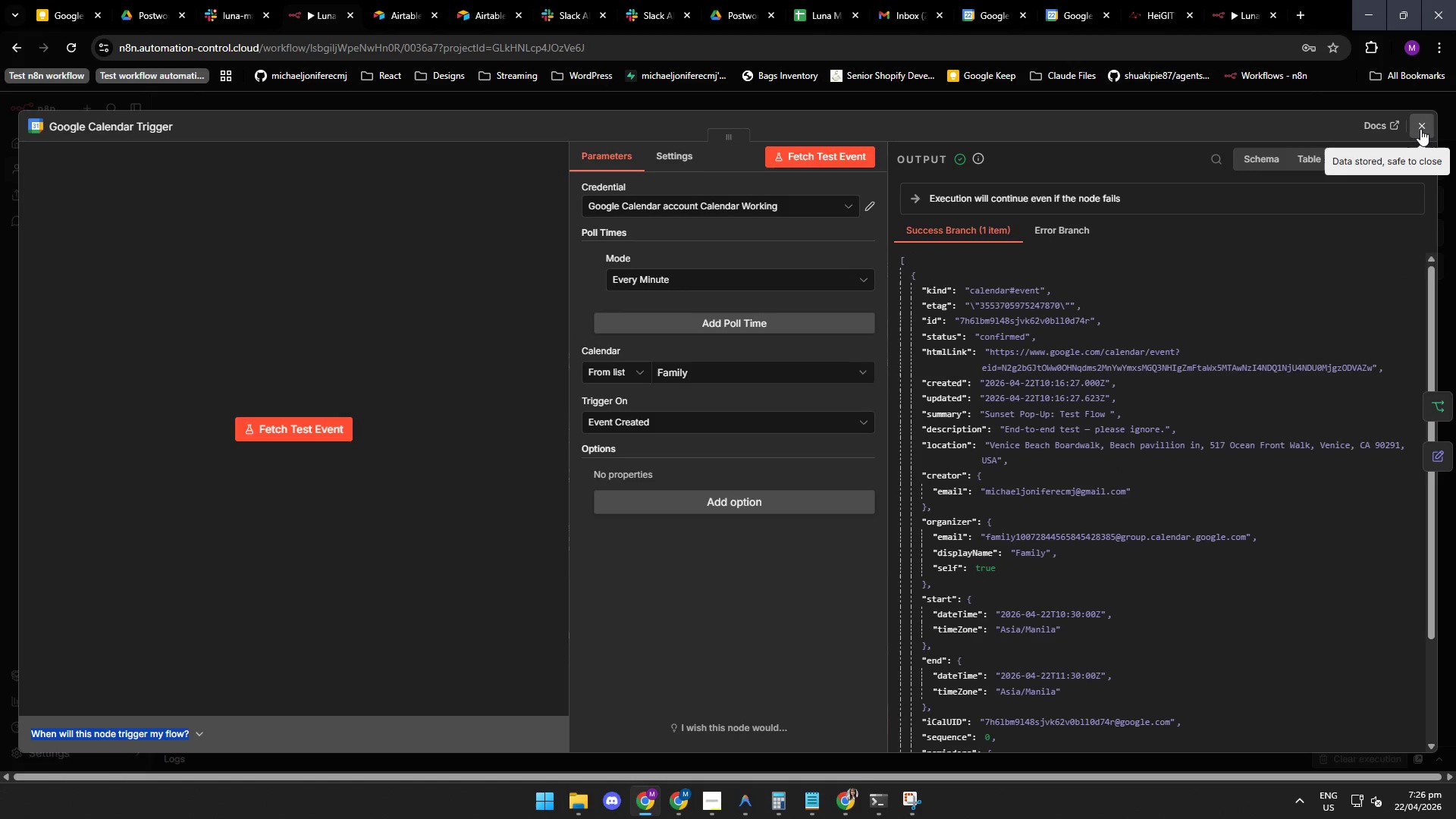 
left_click([1417, 129])
 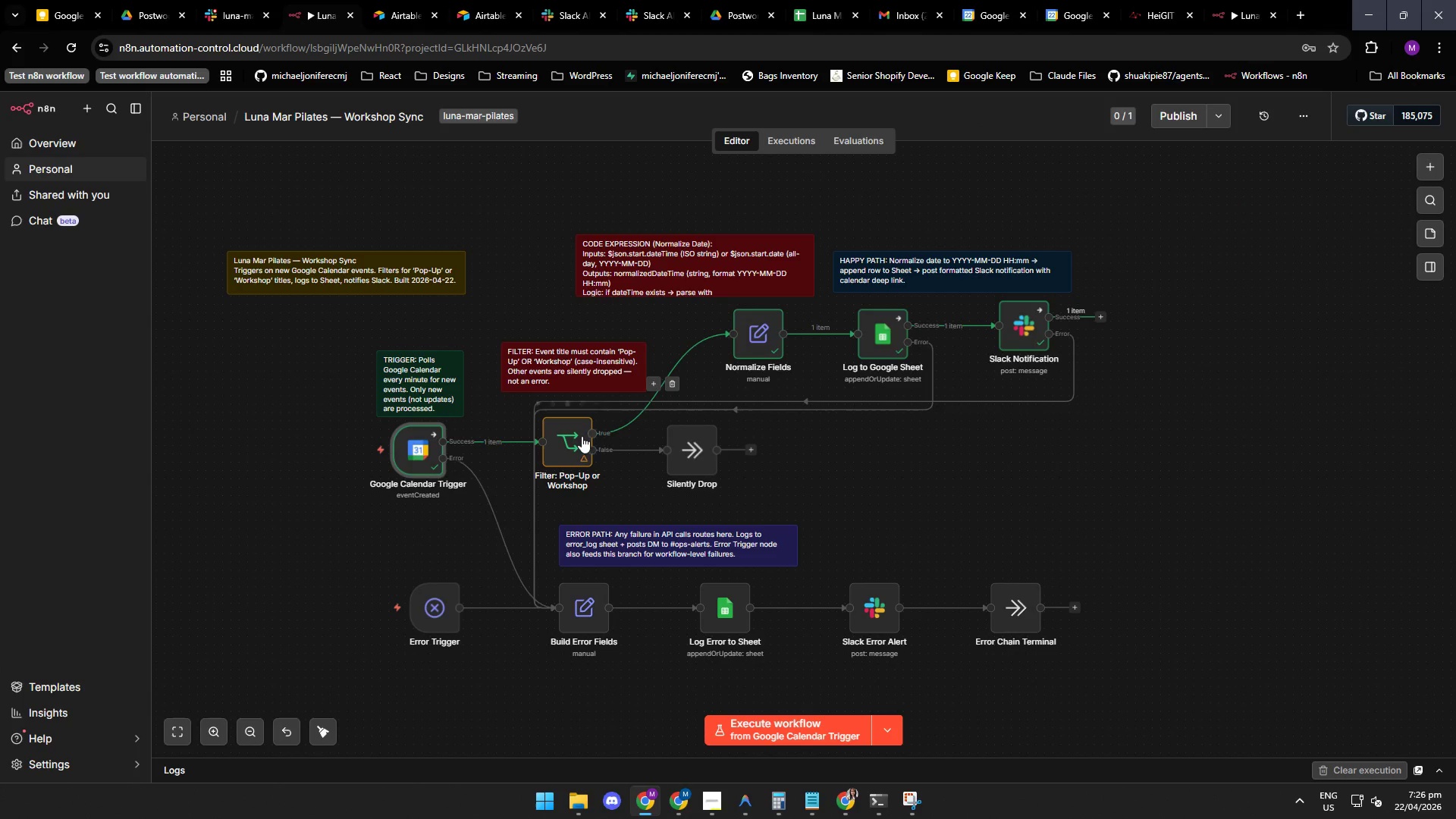 
double_click([572, 441])
 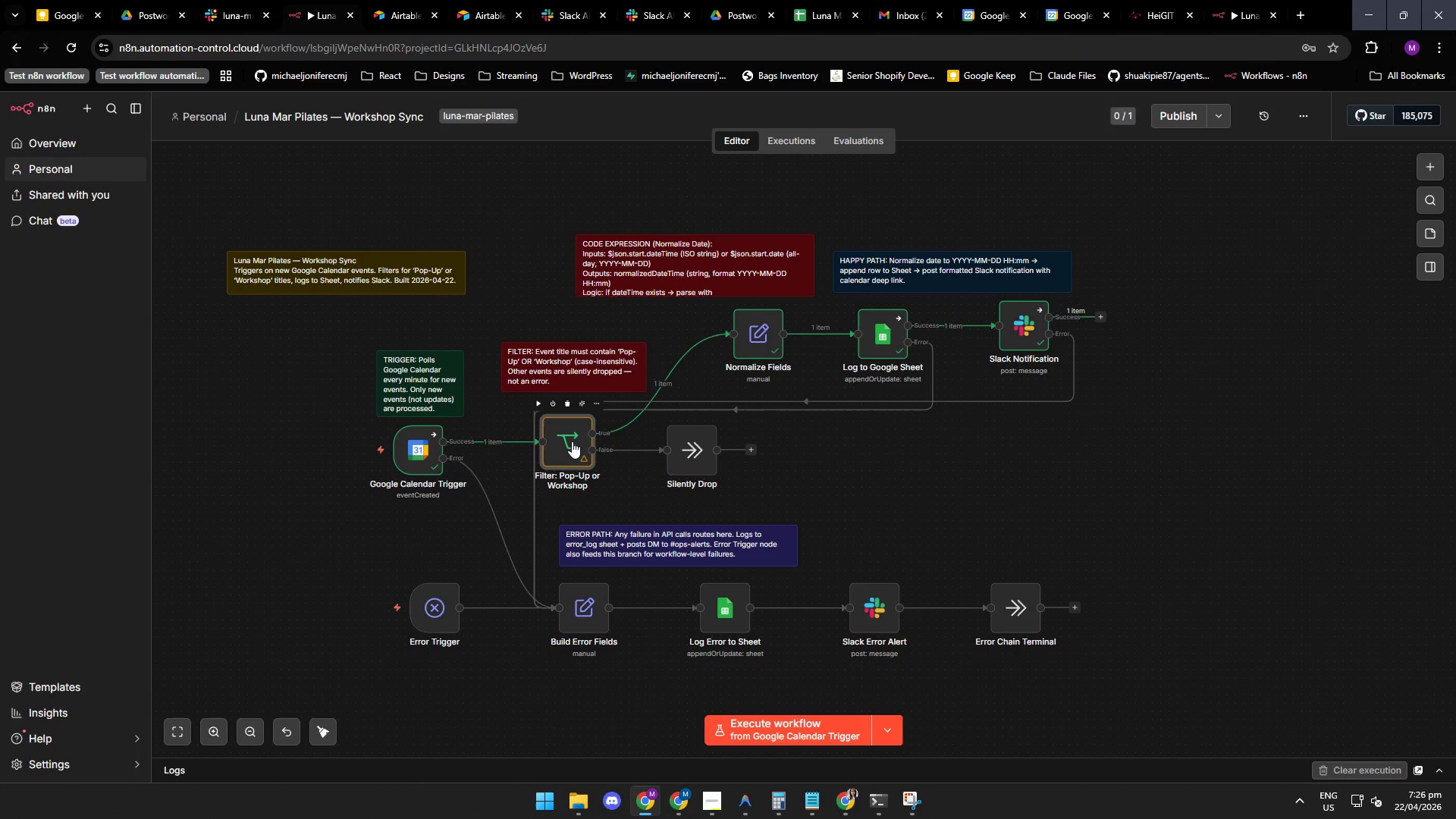 
triple_click([572, 441])
 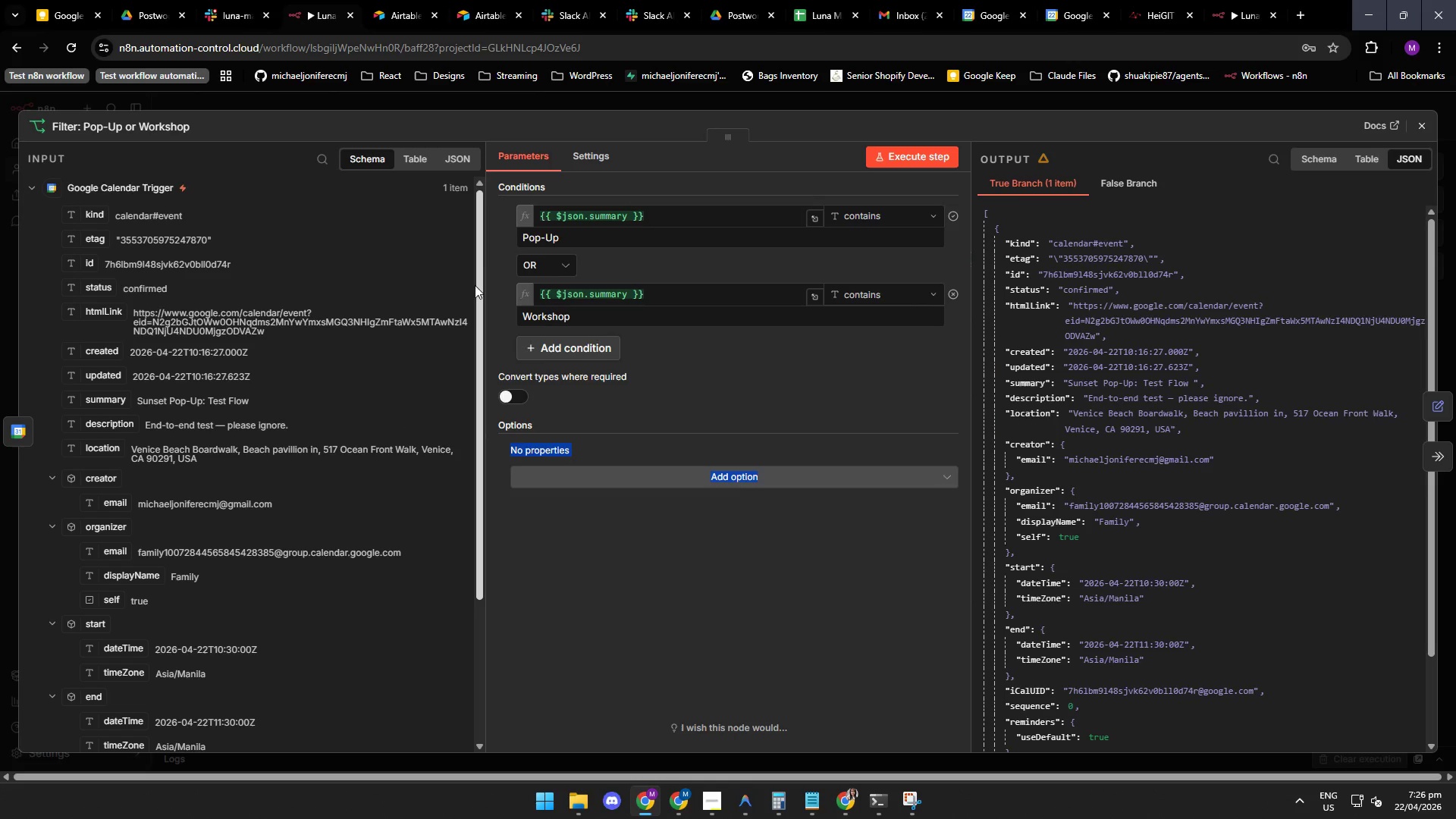 
triple_click([572, 441])
 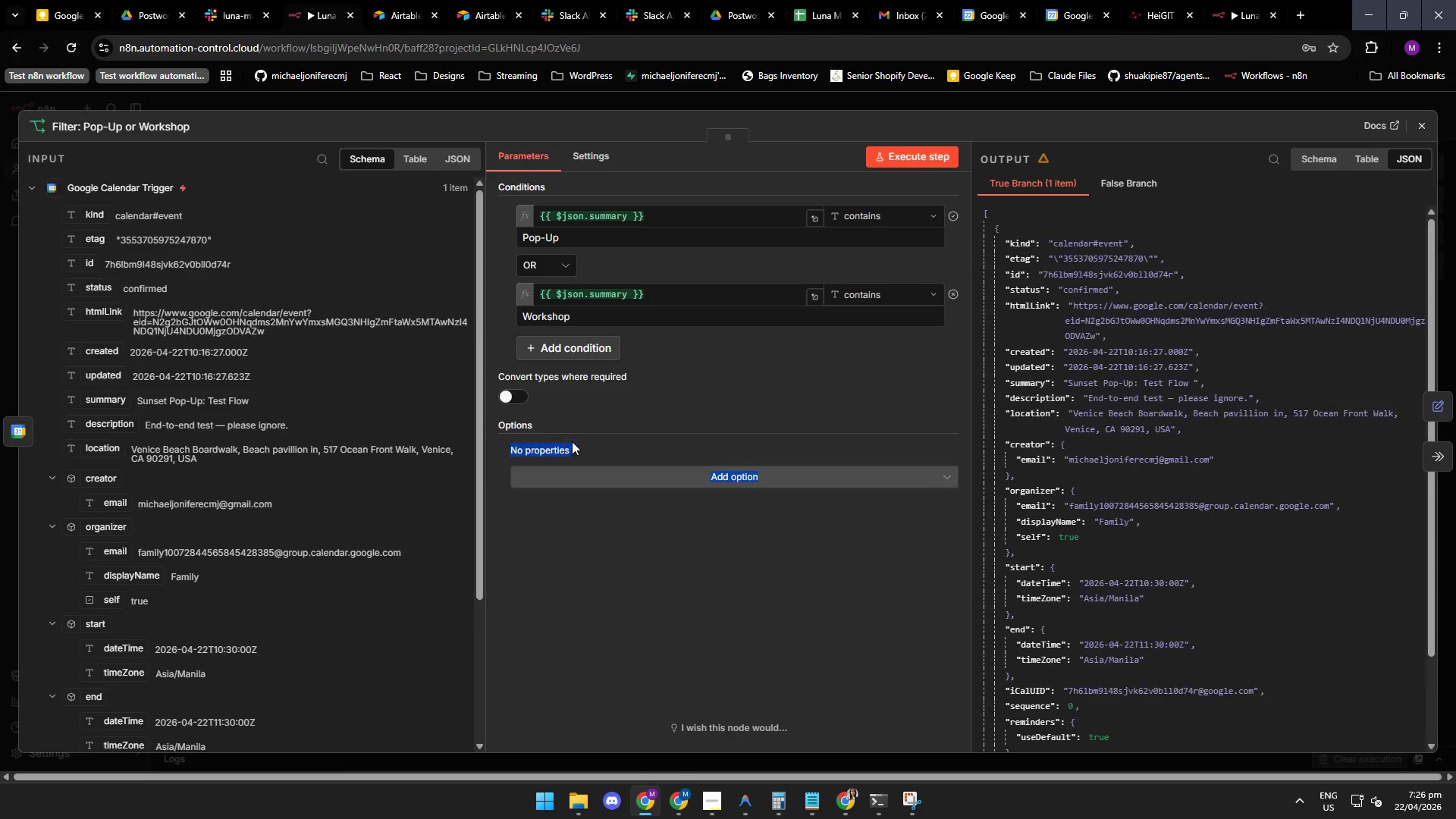 
left_click_drag(start_coordinate=[479, 290], to_coordinate=[469, 387])
 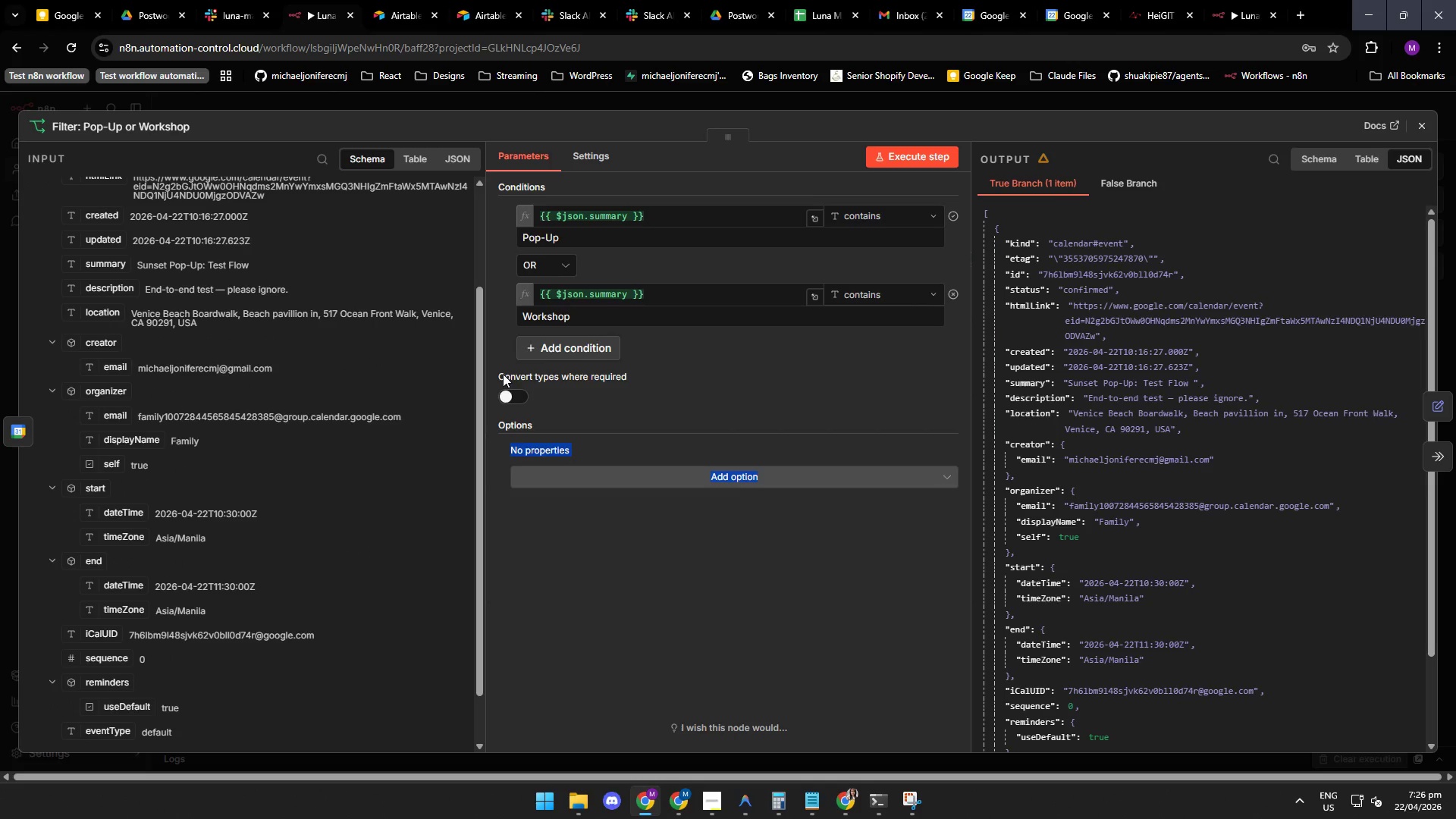 
mouse_move([1066, 180])
 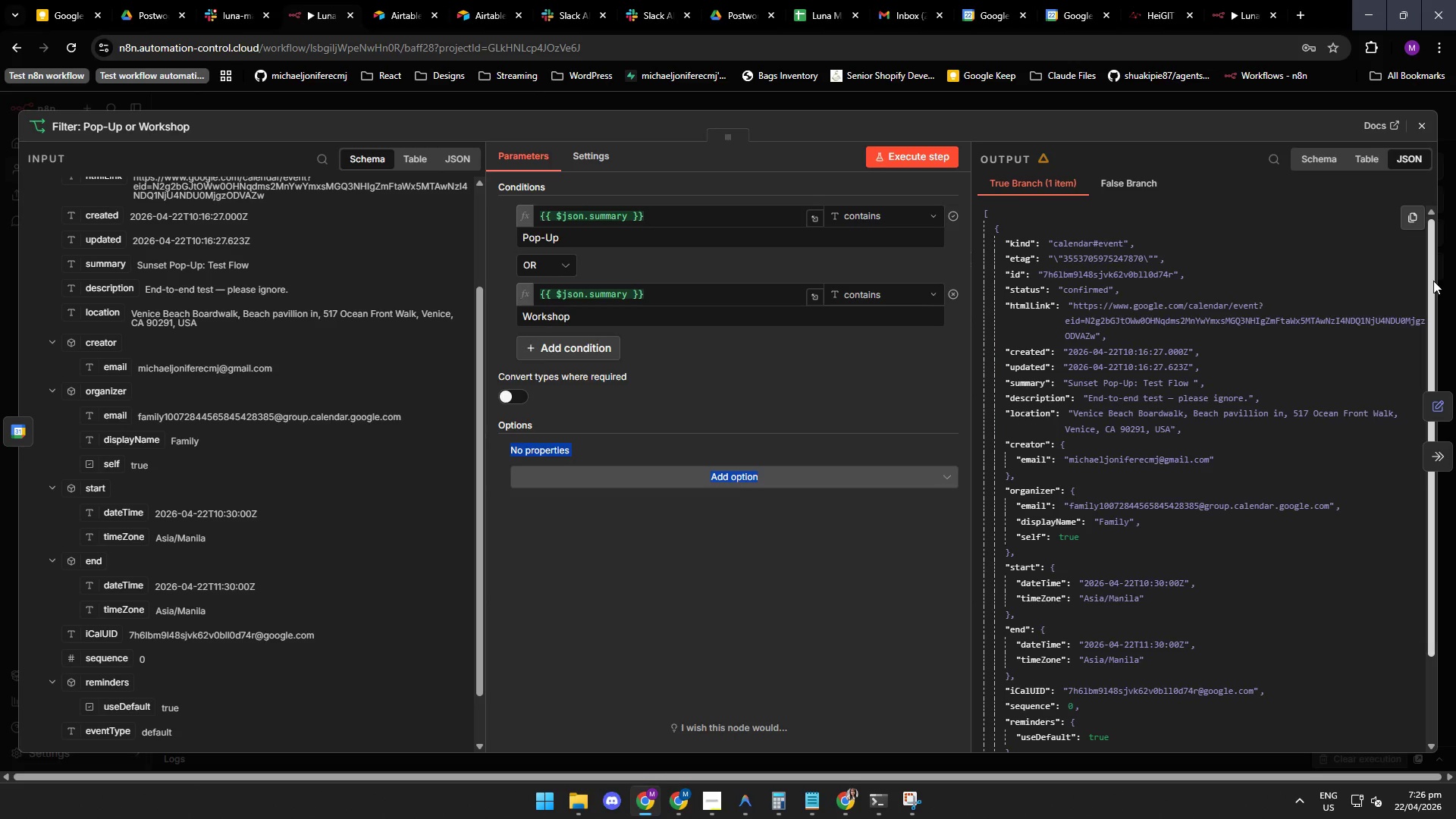 
left_click_drag(start_coordinate=[1433, 277], to_coordinate=[1424, 364])
 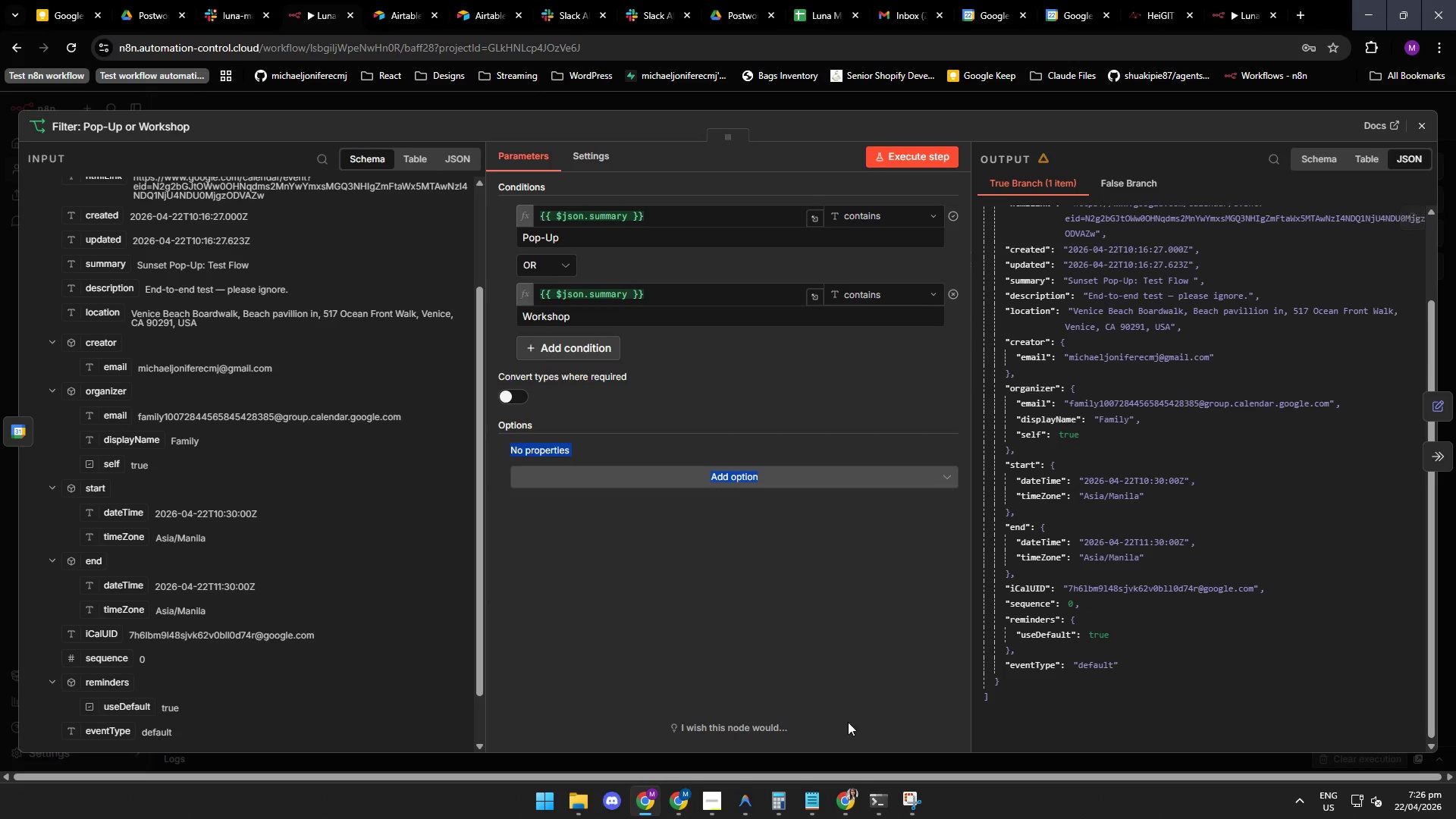 
left_click([745, 792])
 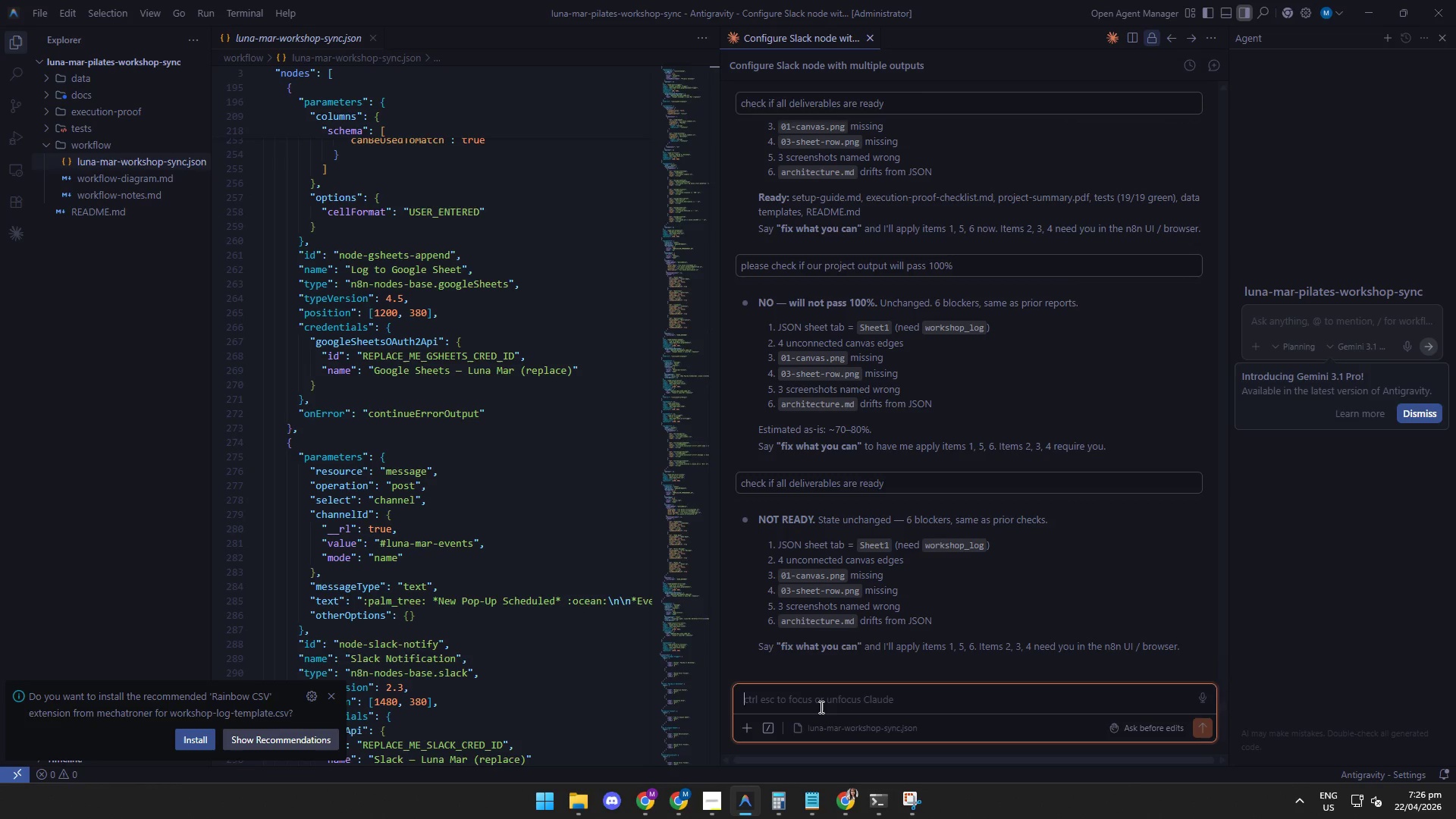 
wait(15.02)
 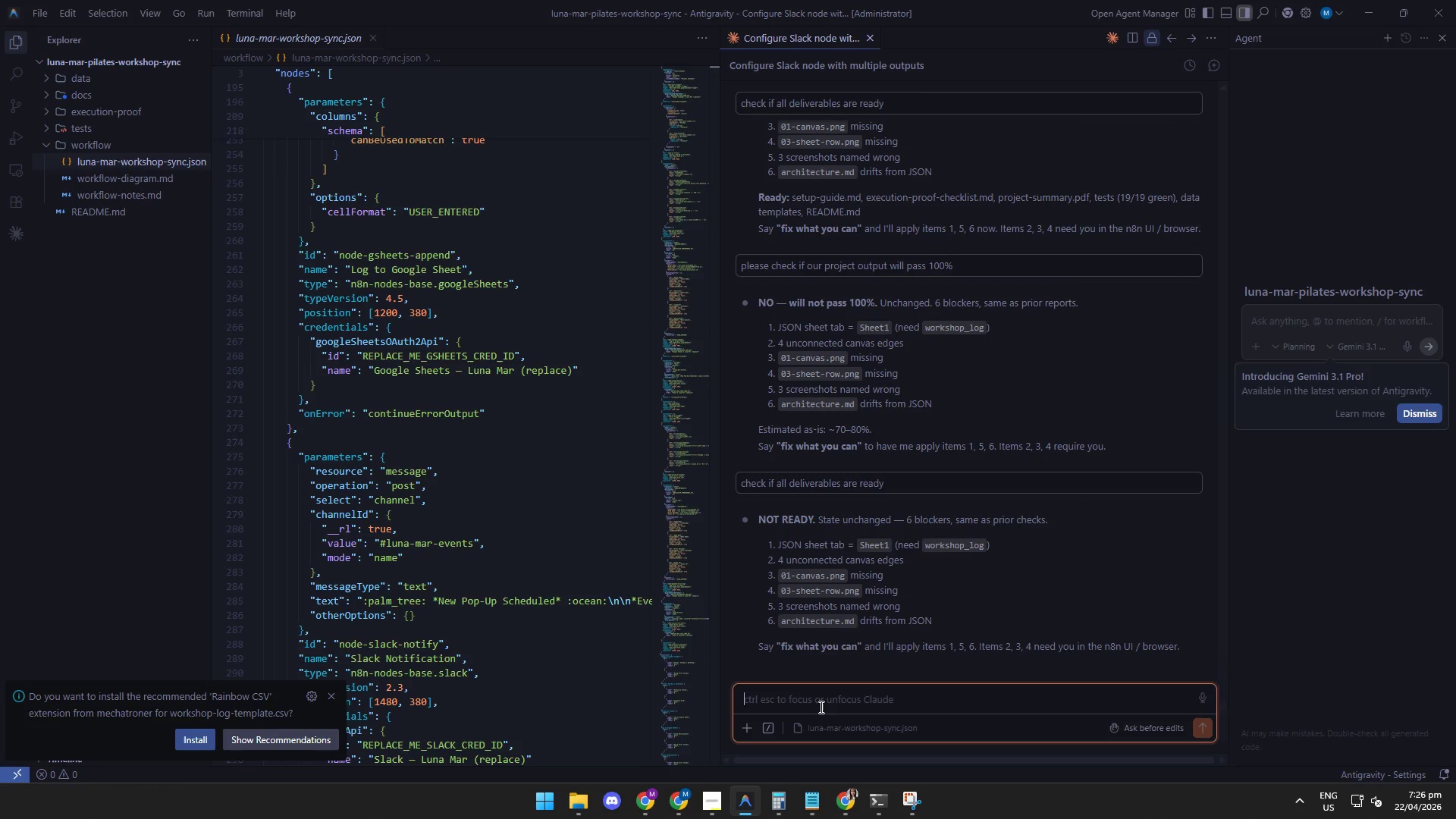 
left_click([651, 810])
 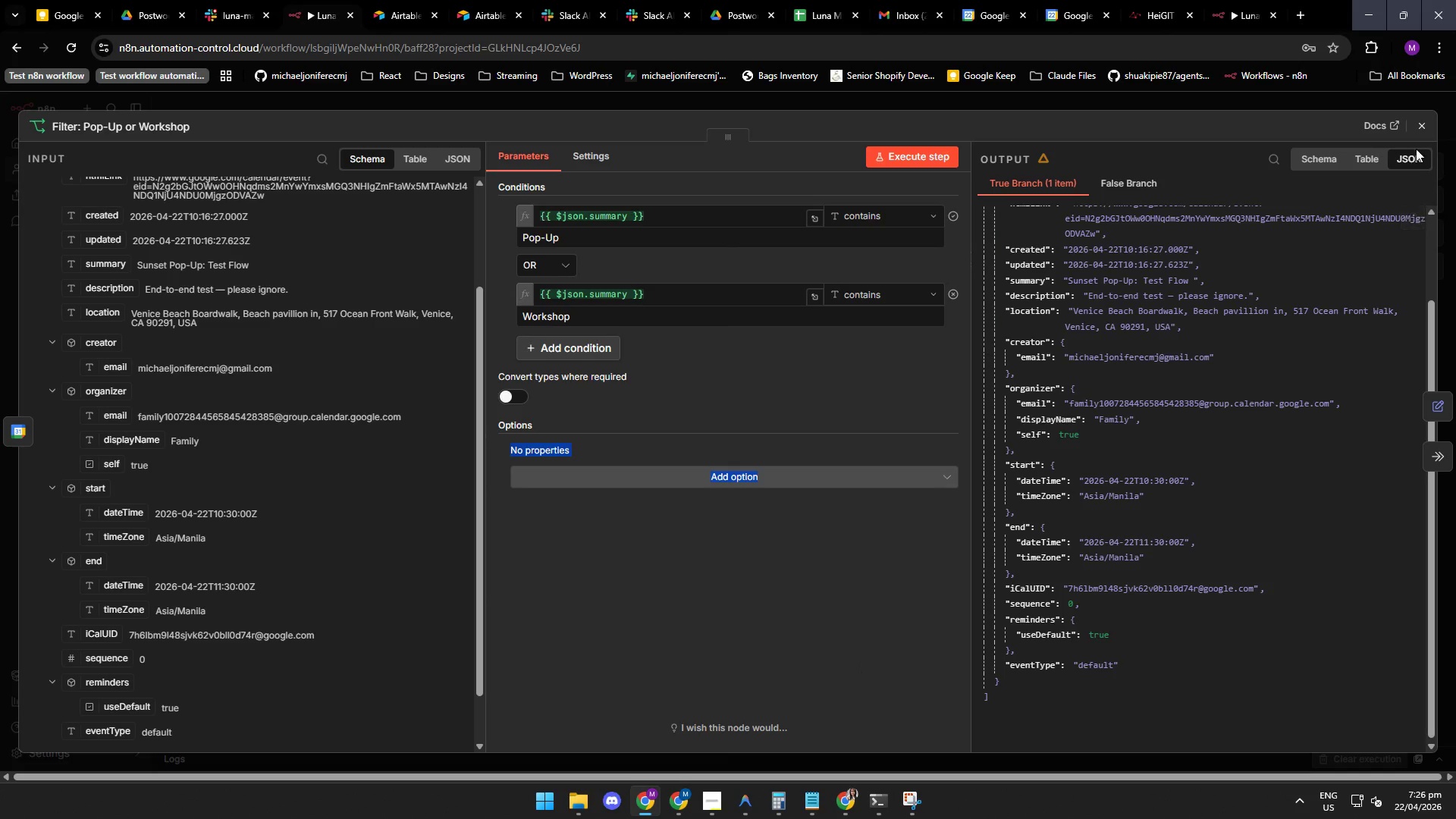 
left_click([1423, 129])
 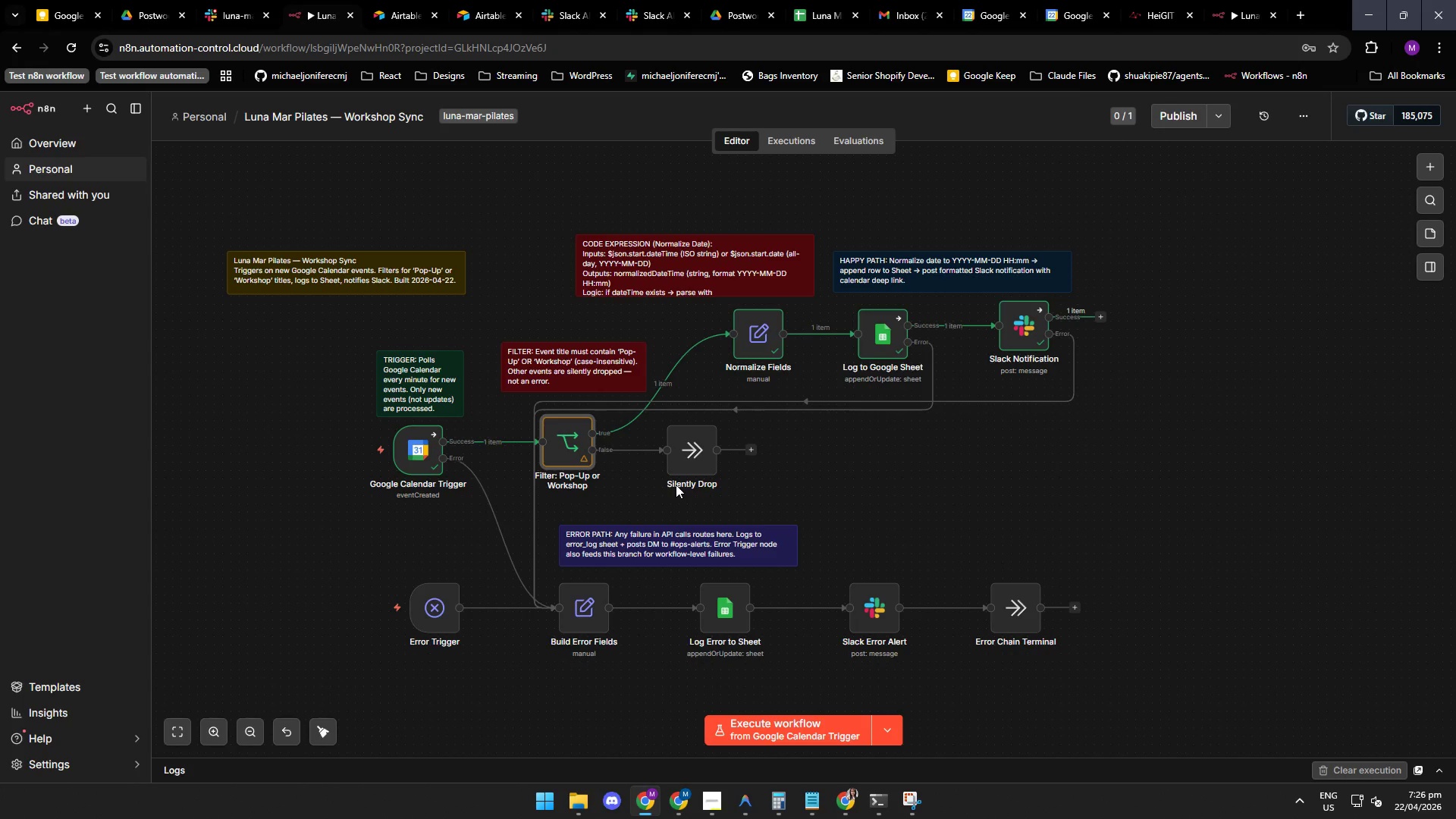 
wait(7.12)
 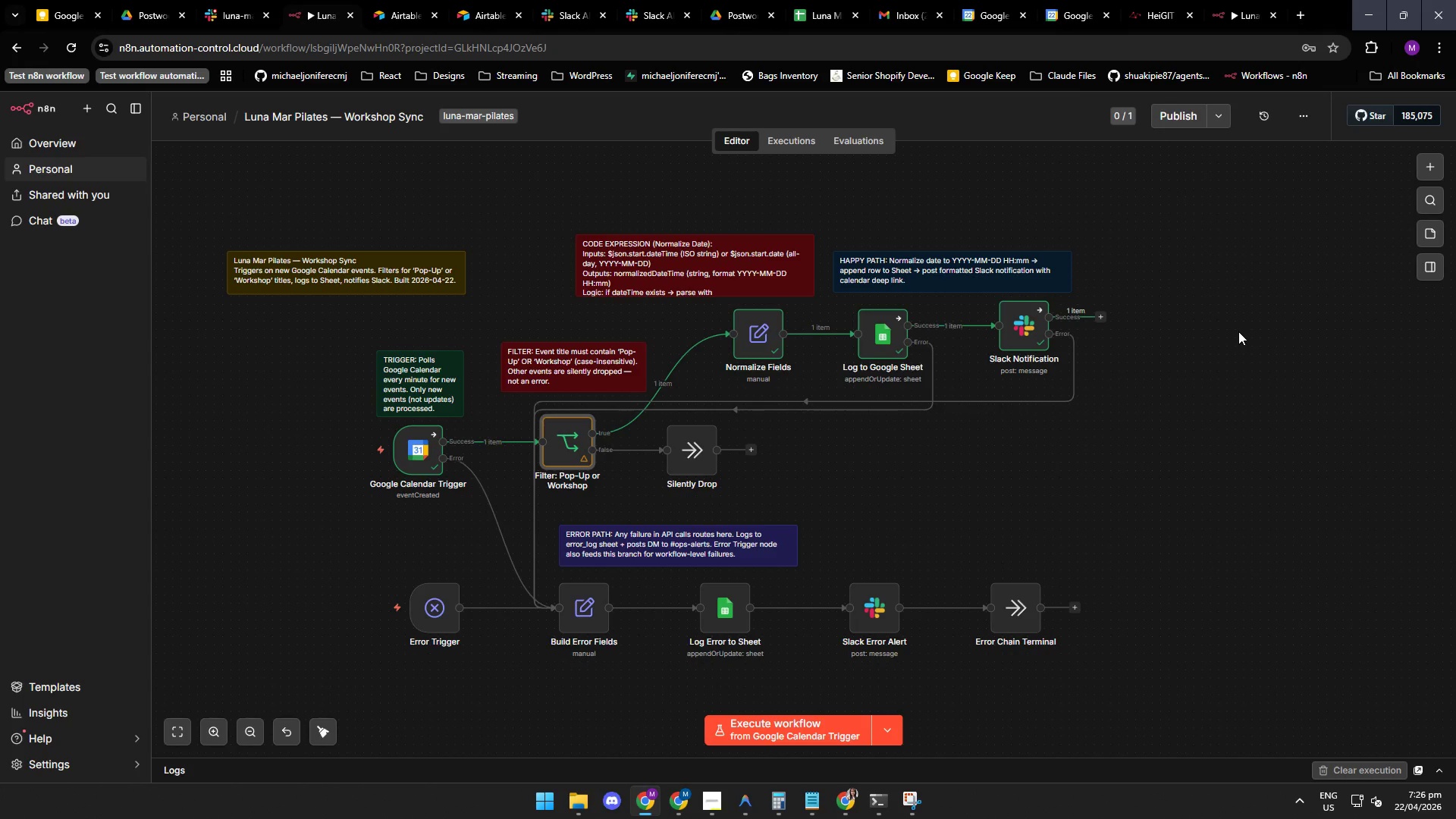 
double_click([587, 606])
 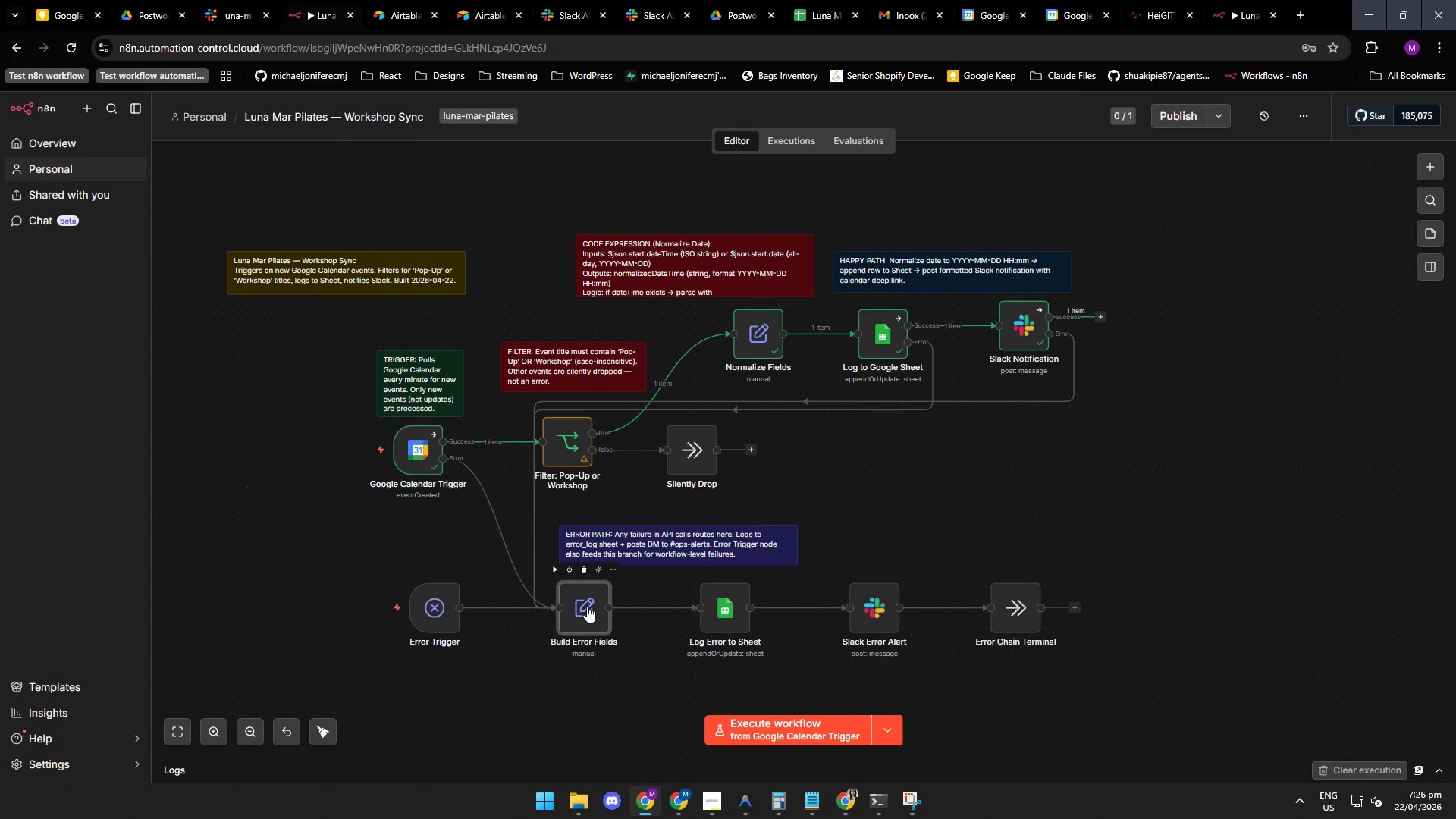 
triple_click([587, 606])
 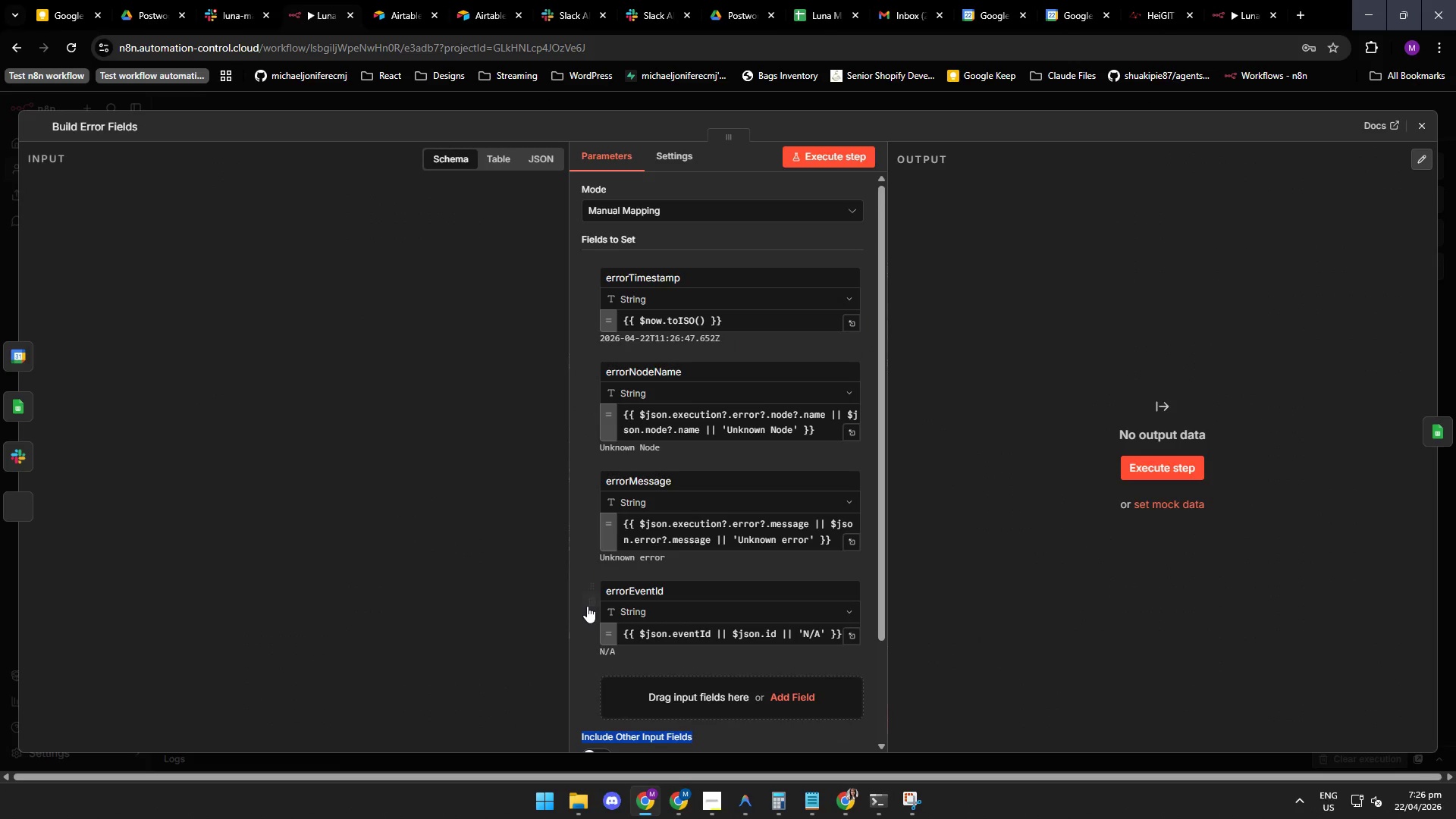 
triple_click([587, 606])
 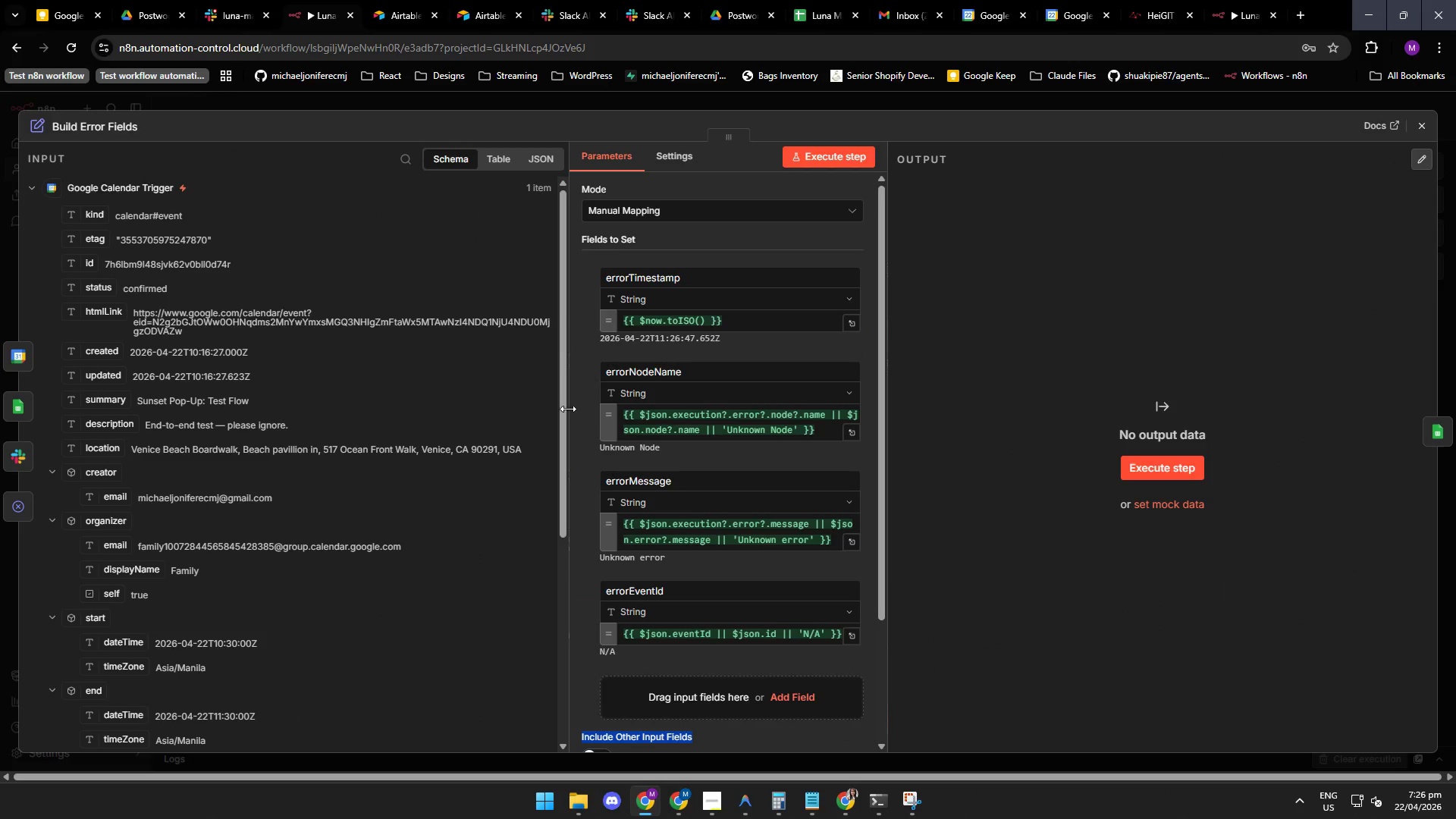 
left_click_drag(start_coordinate=[564, 406], to_coordinate=[560, 444])
 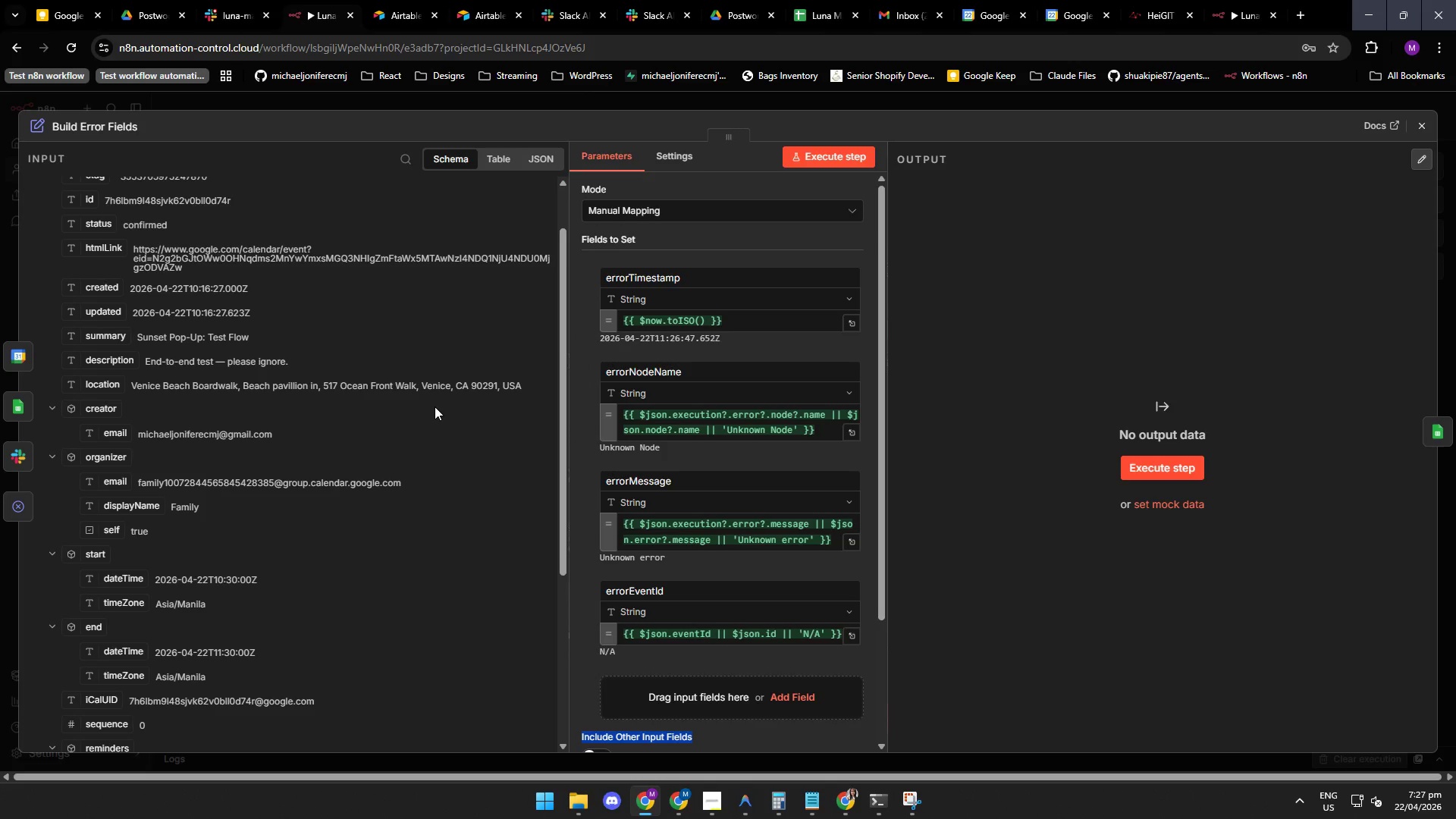 
wait(8.12)
 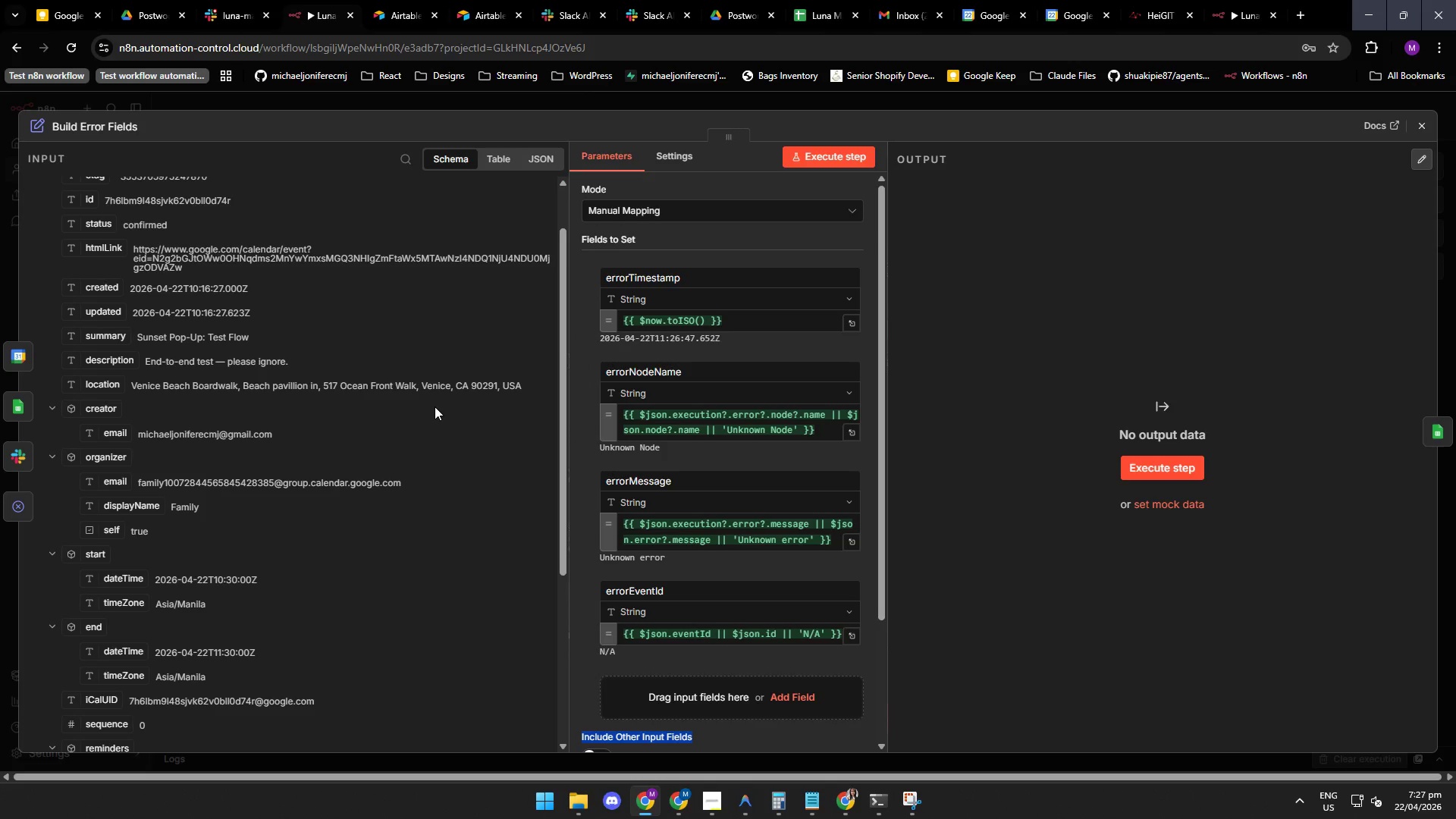 
left_click([715, 799])